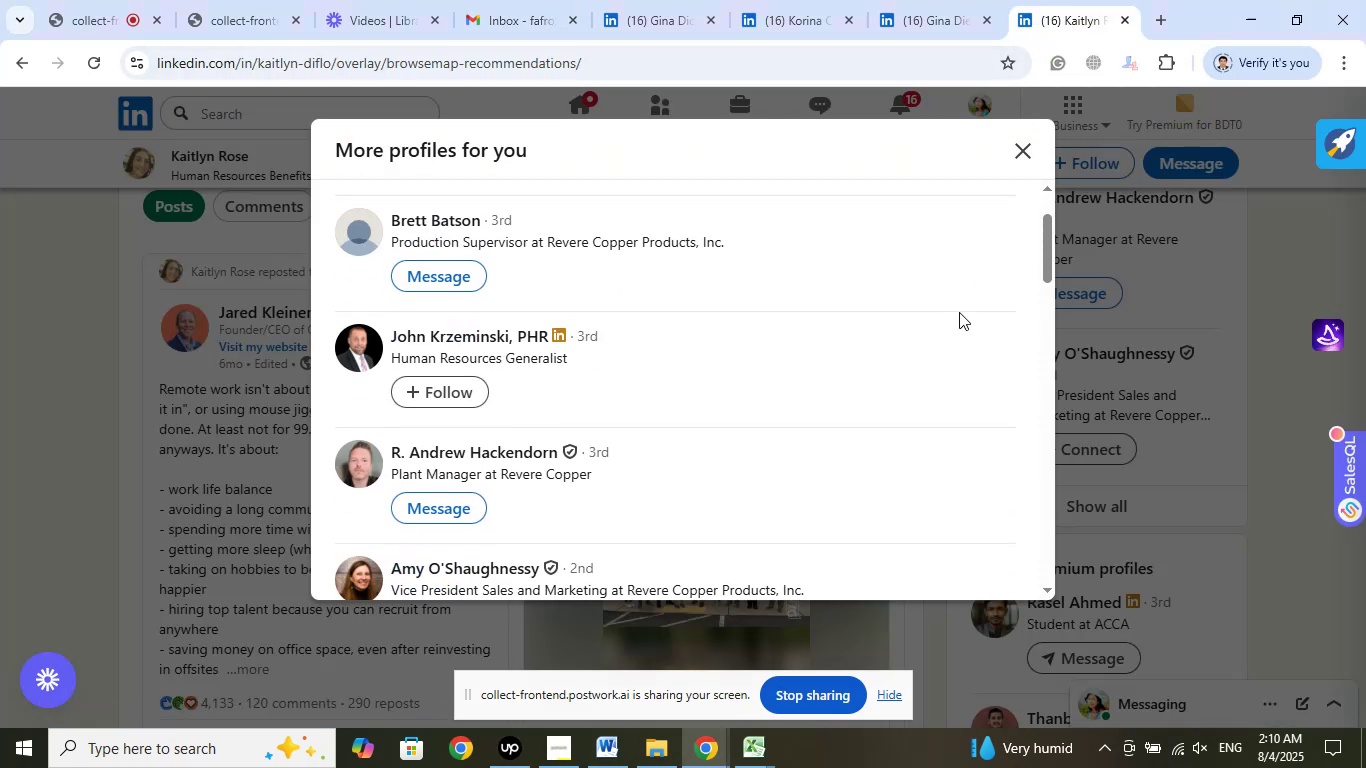 
scroll: coordinate [959, 312], scroll_direction: down, amount: 1.0
 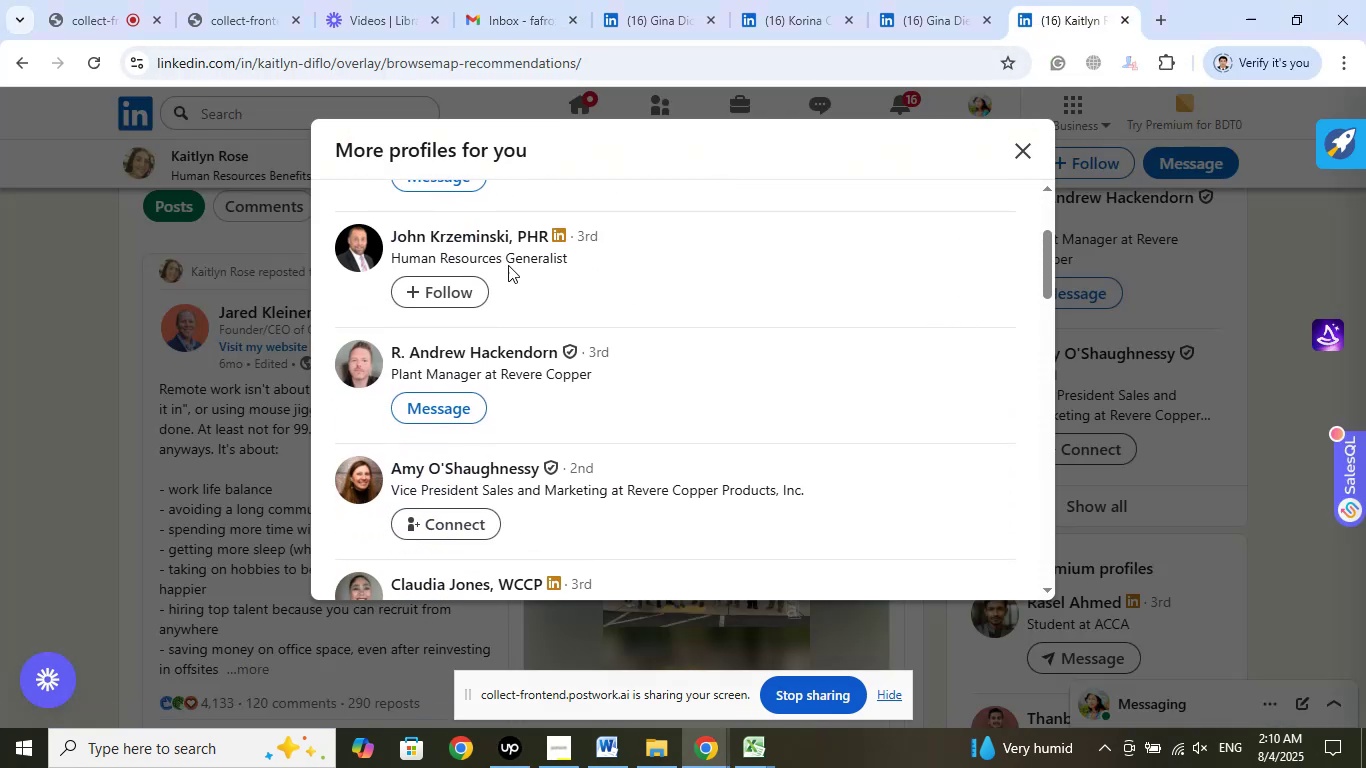 
right_click([445, 237])
 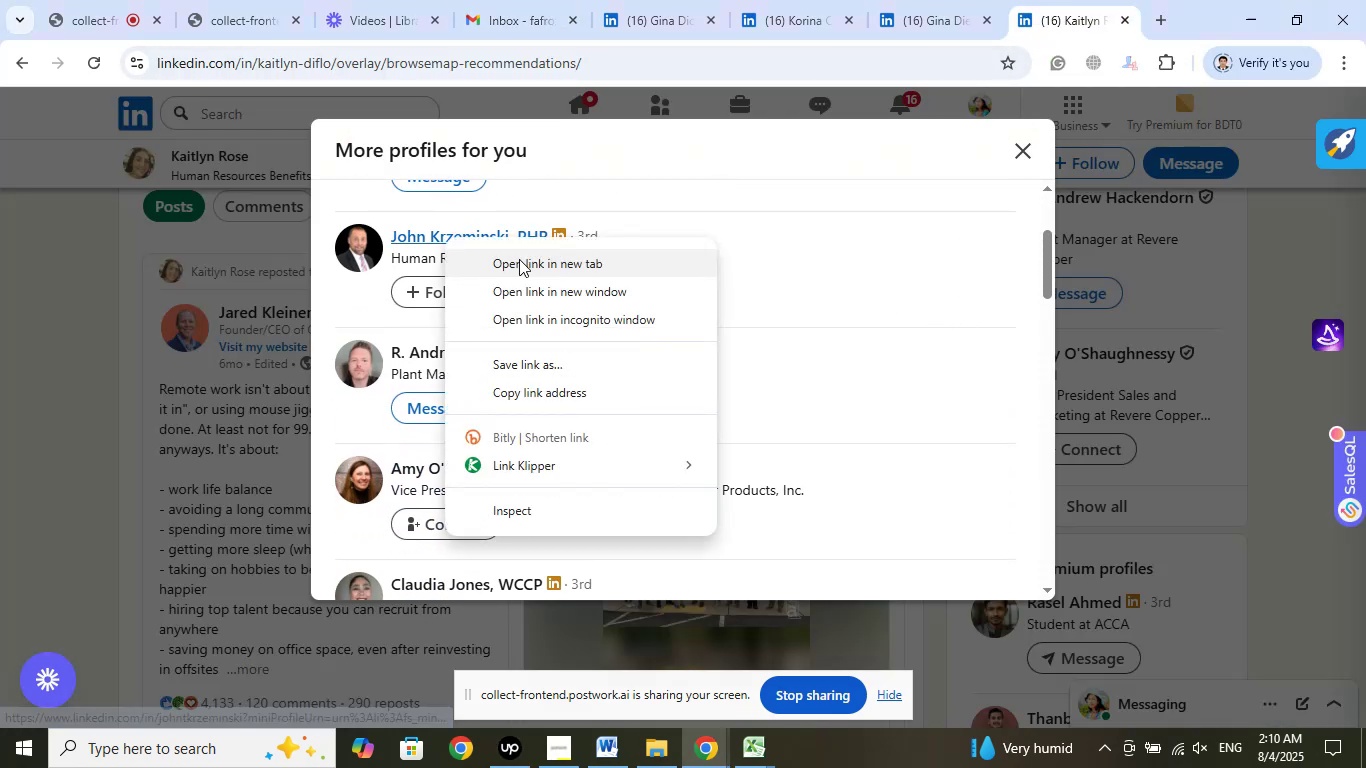 
left_click([519, 259])
 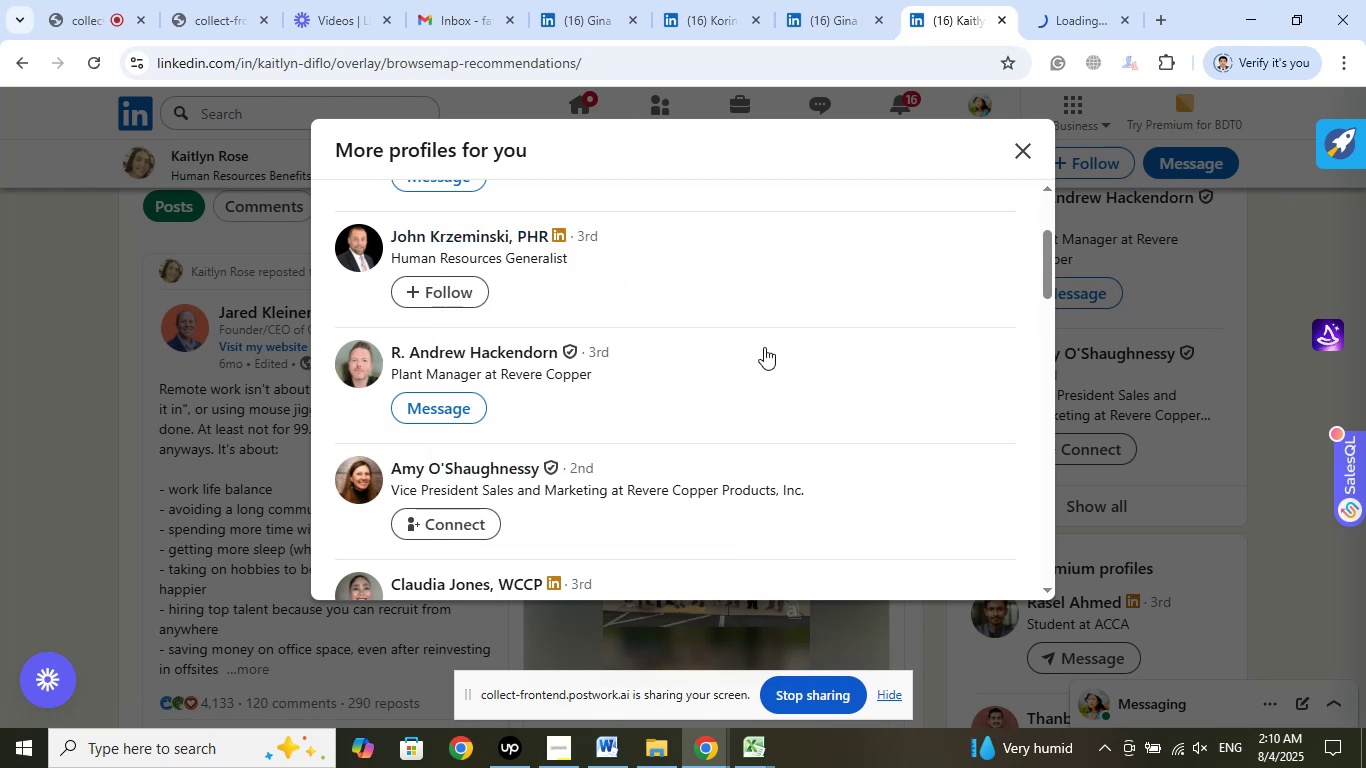 
scroll: coordinate [762, 343], scroll_direction: down, amount: 4.0
 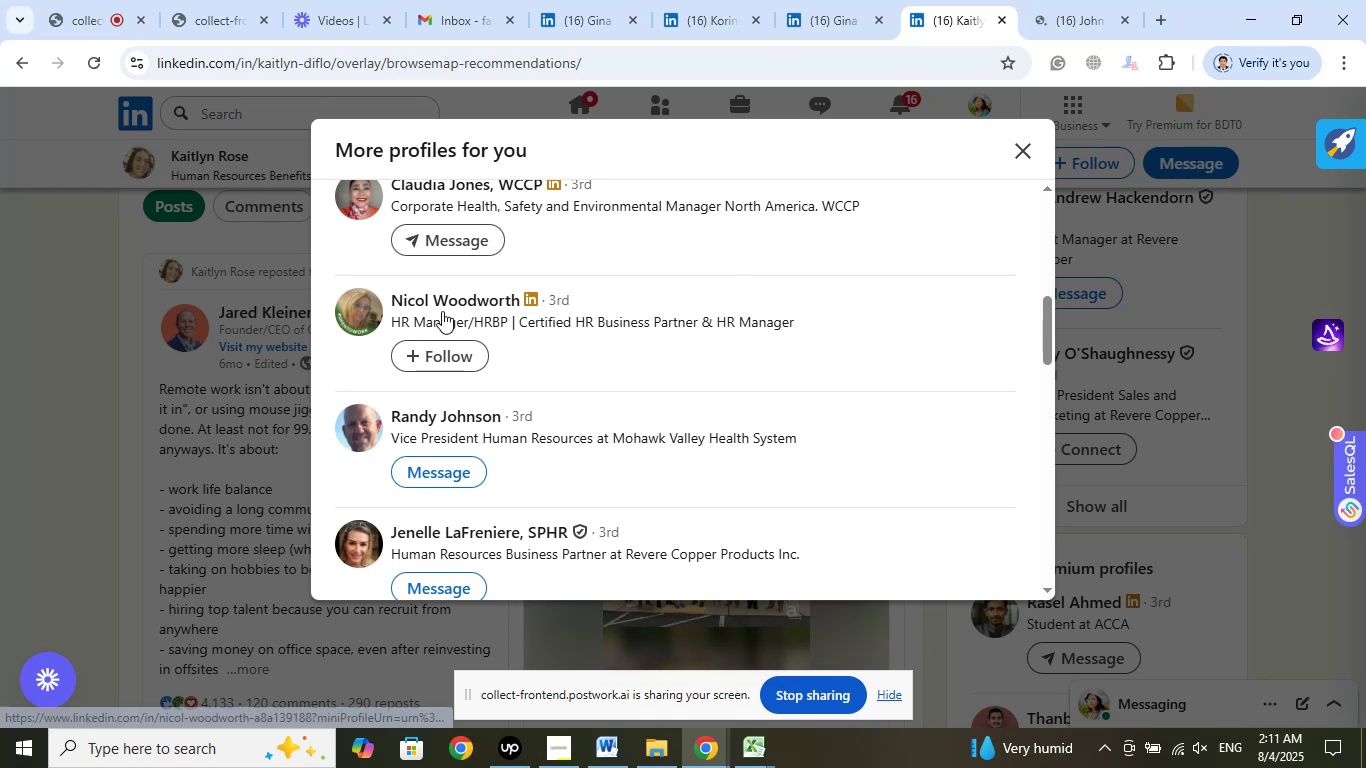 
left_click([526, 338])
 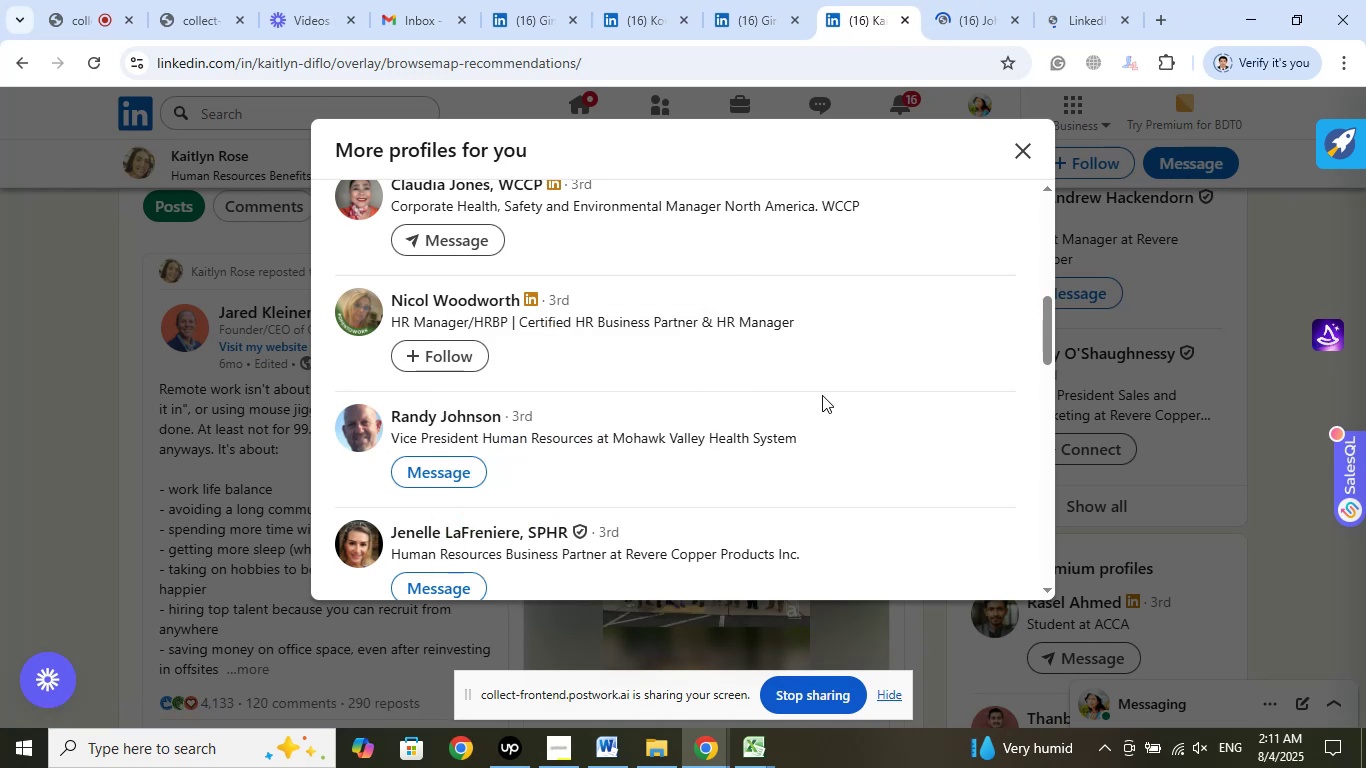 
scroll: coordinate [824, 388], scroll_direction: down, amount: 2.0
 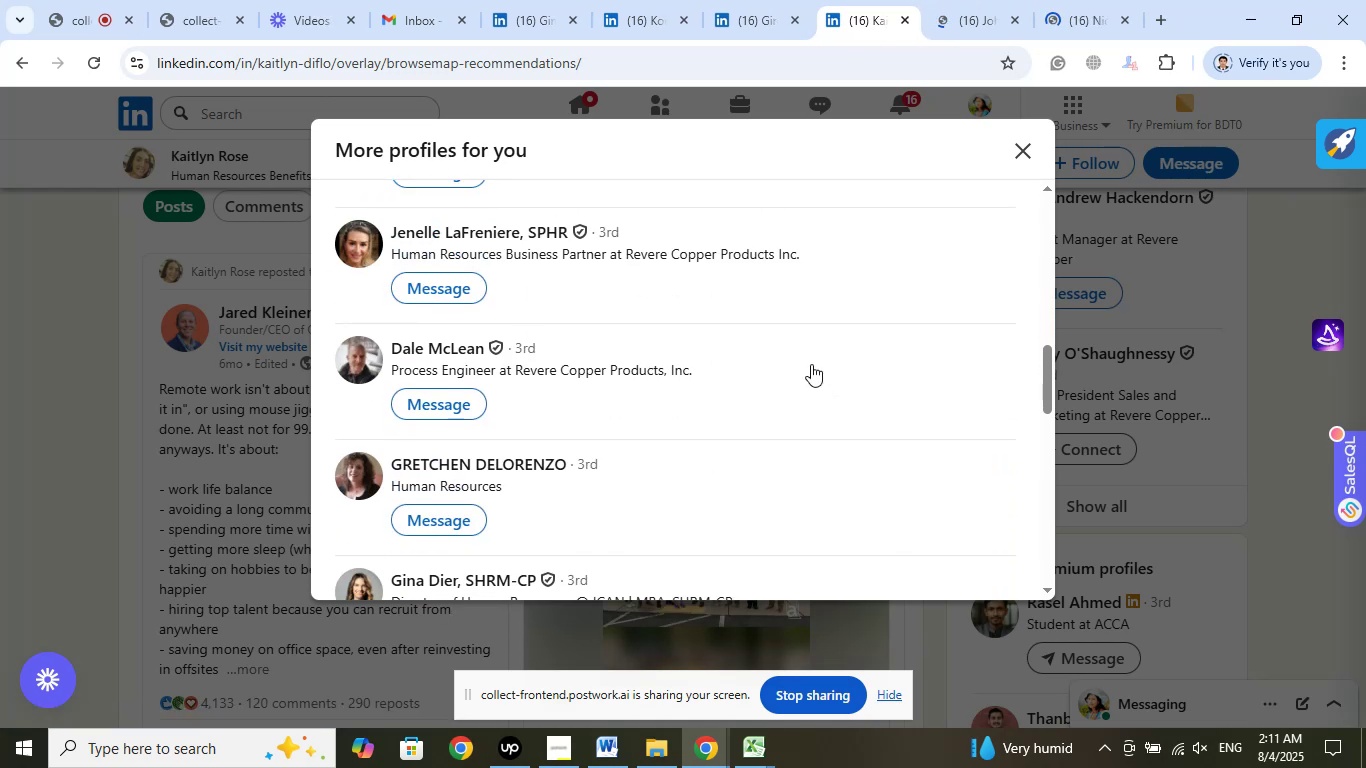 
left_click_drag(start_coordinate=[979, 20], to_coordinate=[1061, 16])
 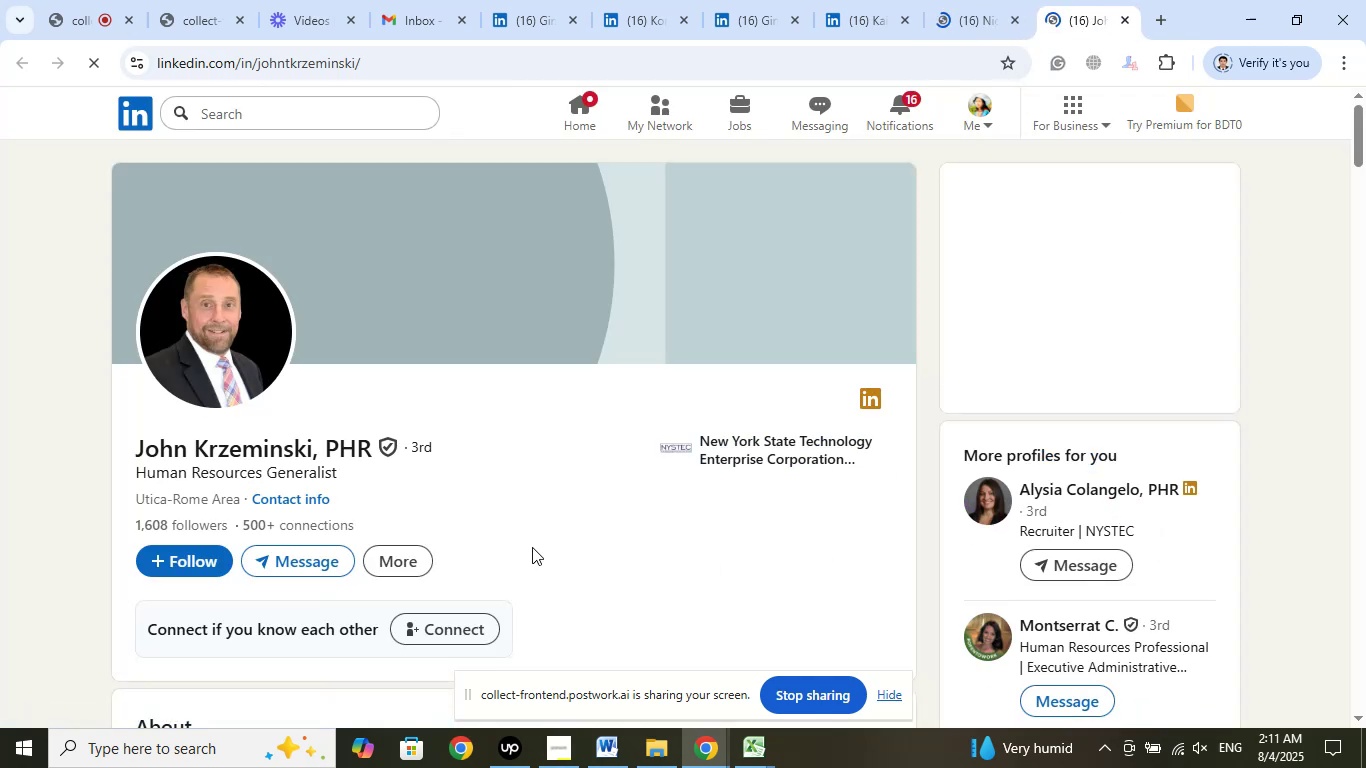 
wait(7.82)
 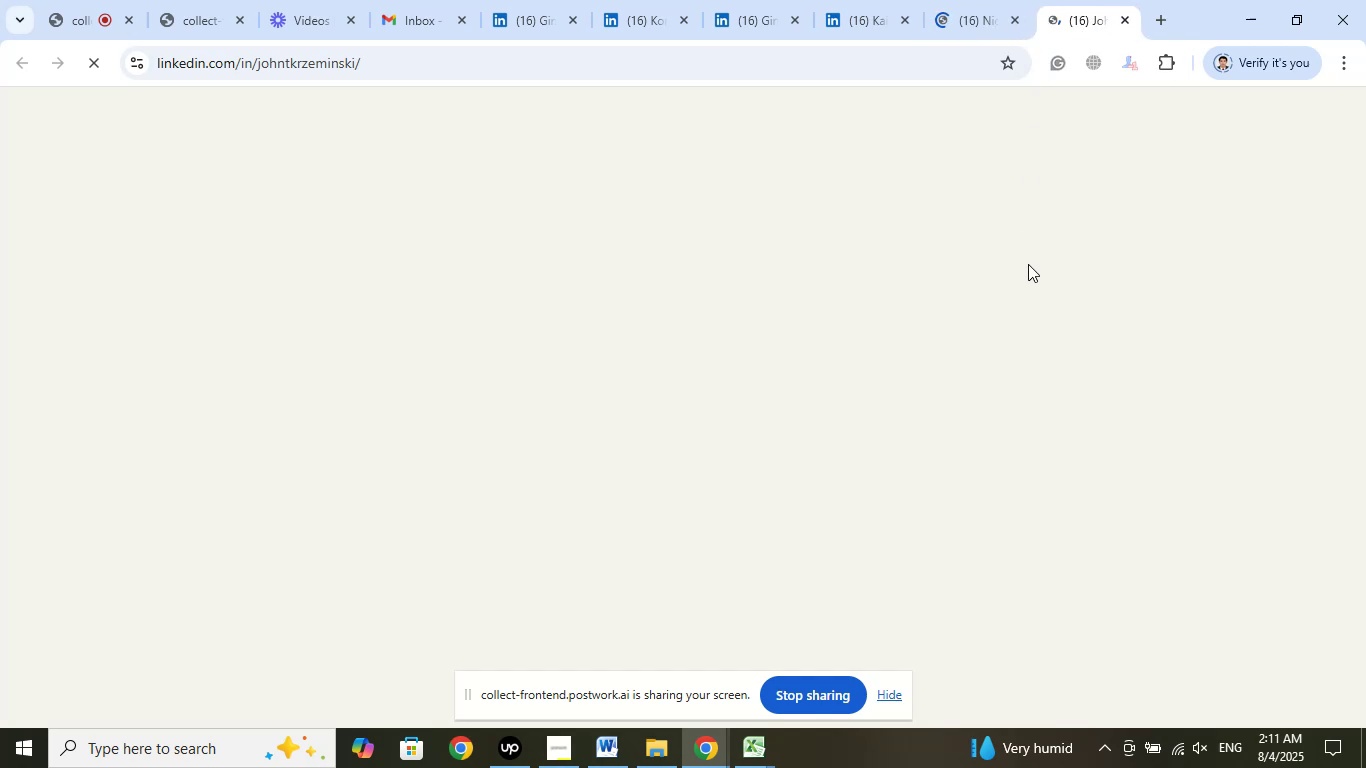 
left_click([823, 441])
 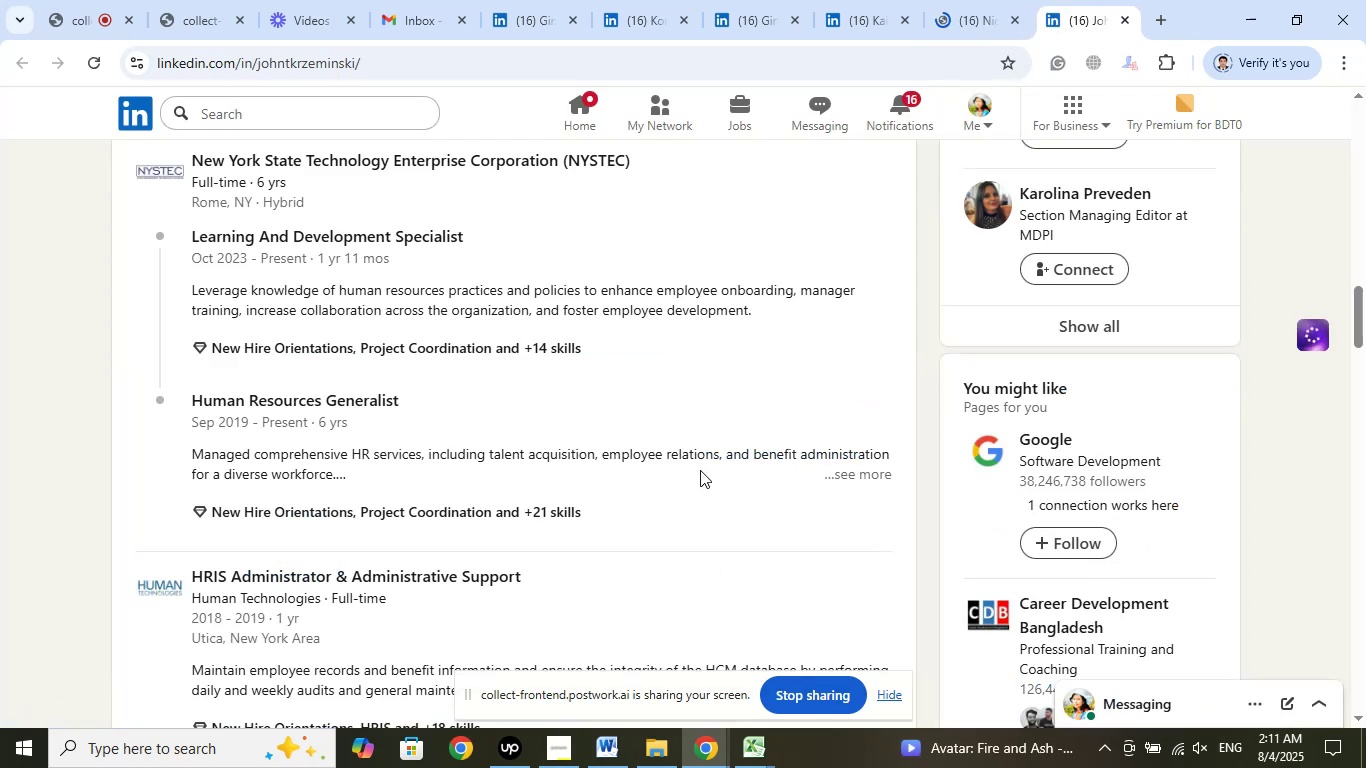 
scroll: coordinate [700, 470], scroll_direction: up, amount: 2.0
 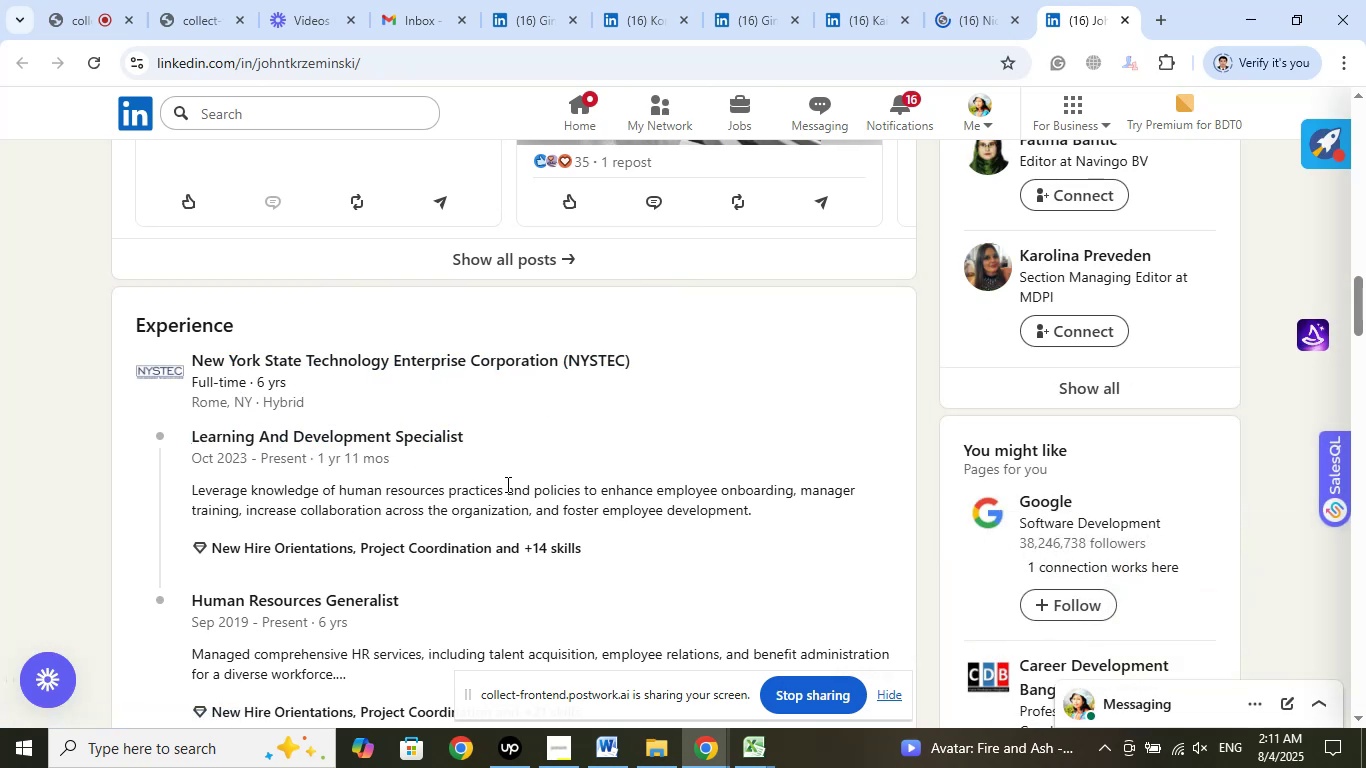 
wait(14.18)
 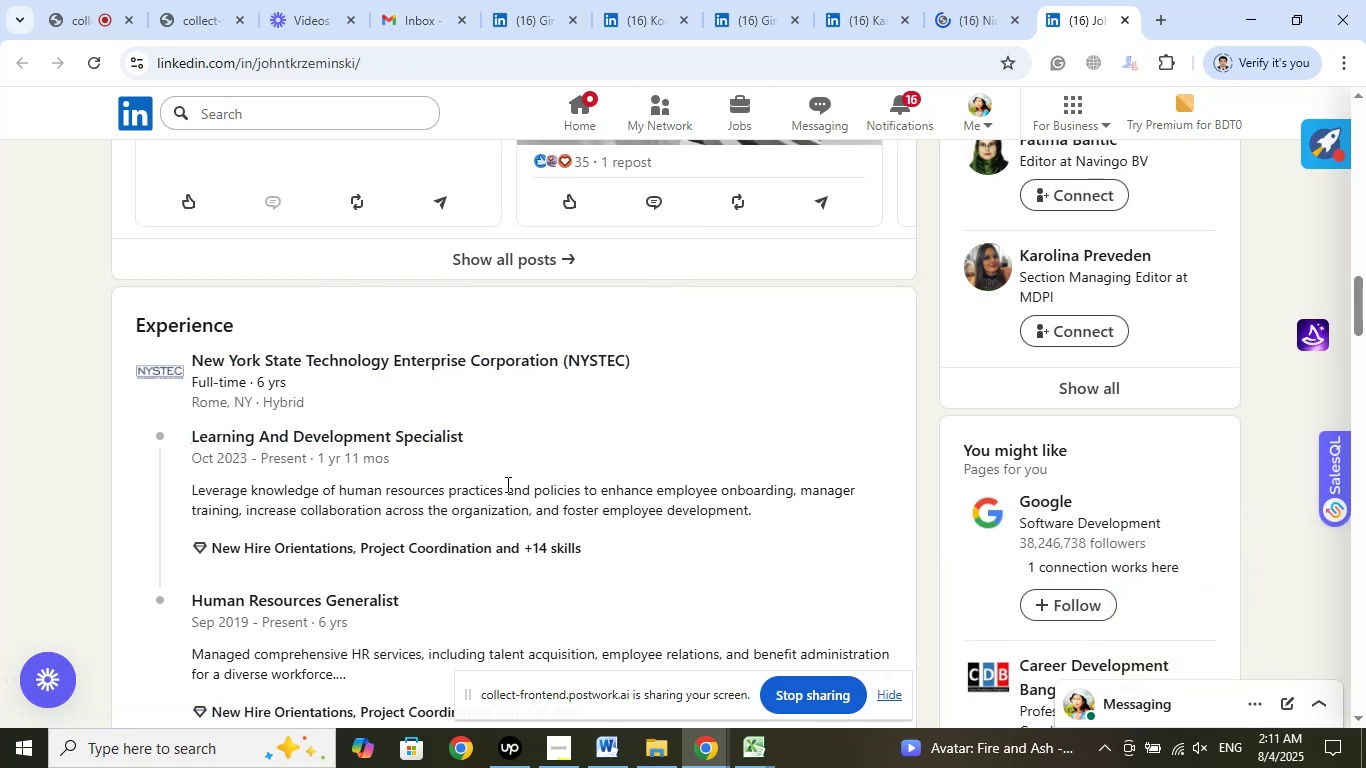 
scroll: coordinate [479, 453], scroll_direction: down, amount: 2.0
 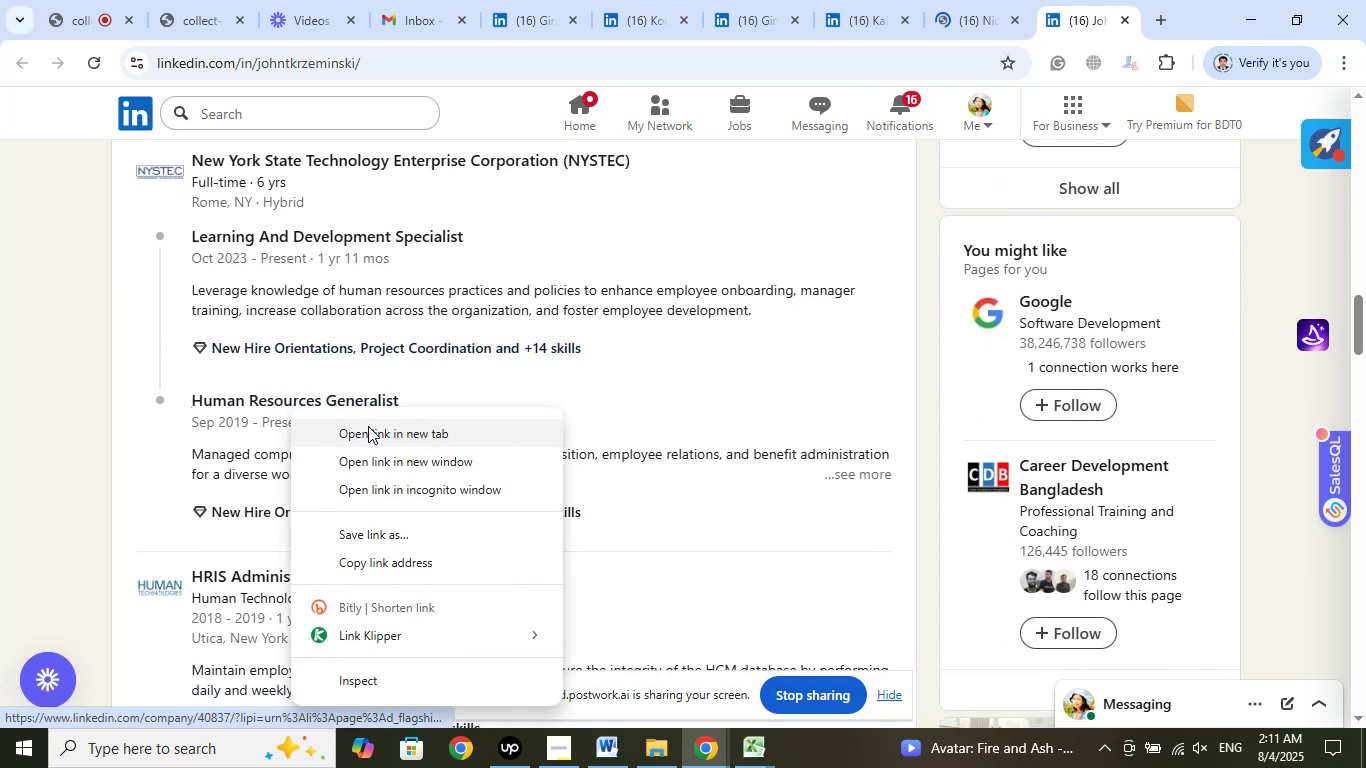 
left_click([380, 431])
 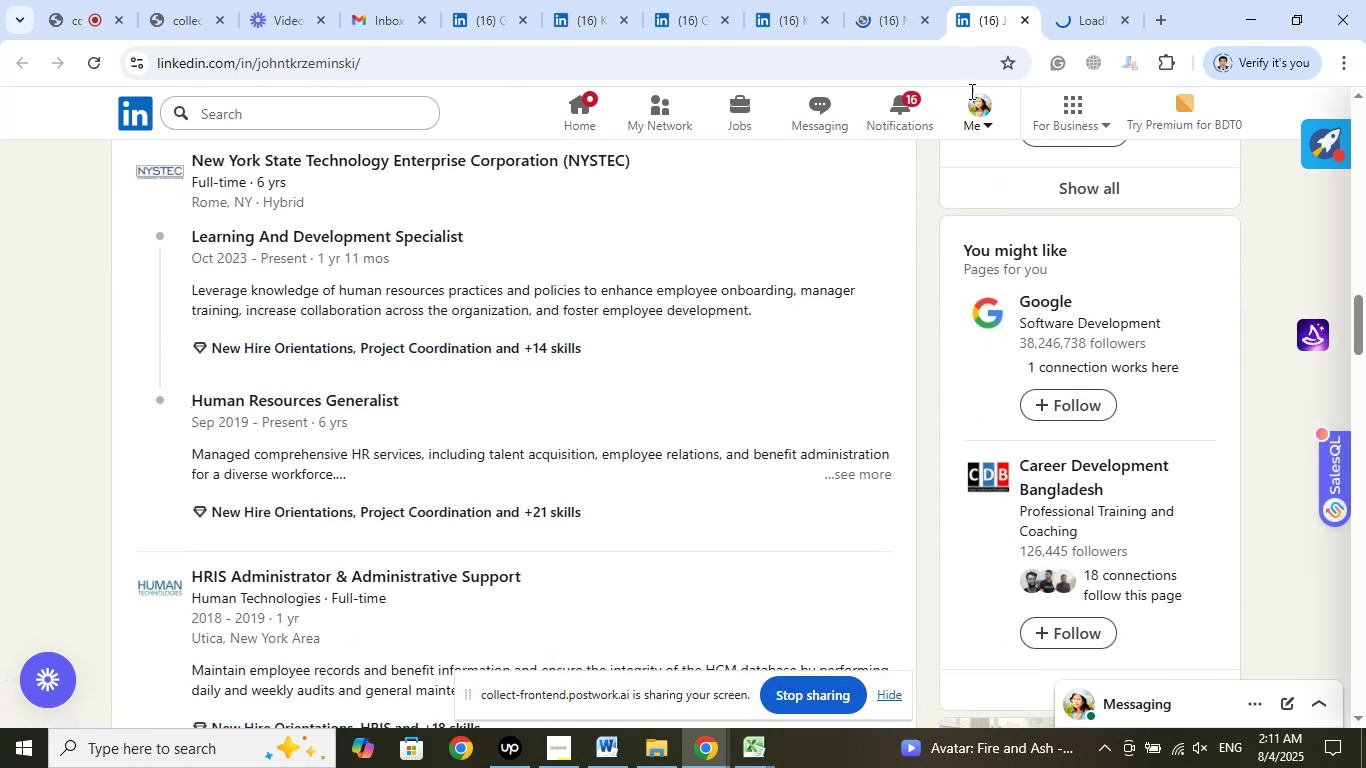 
left_click([1069, 20])
 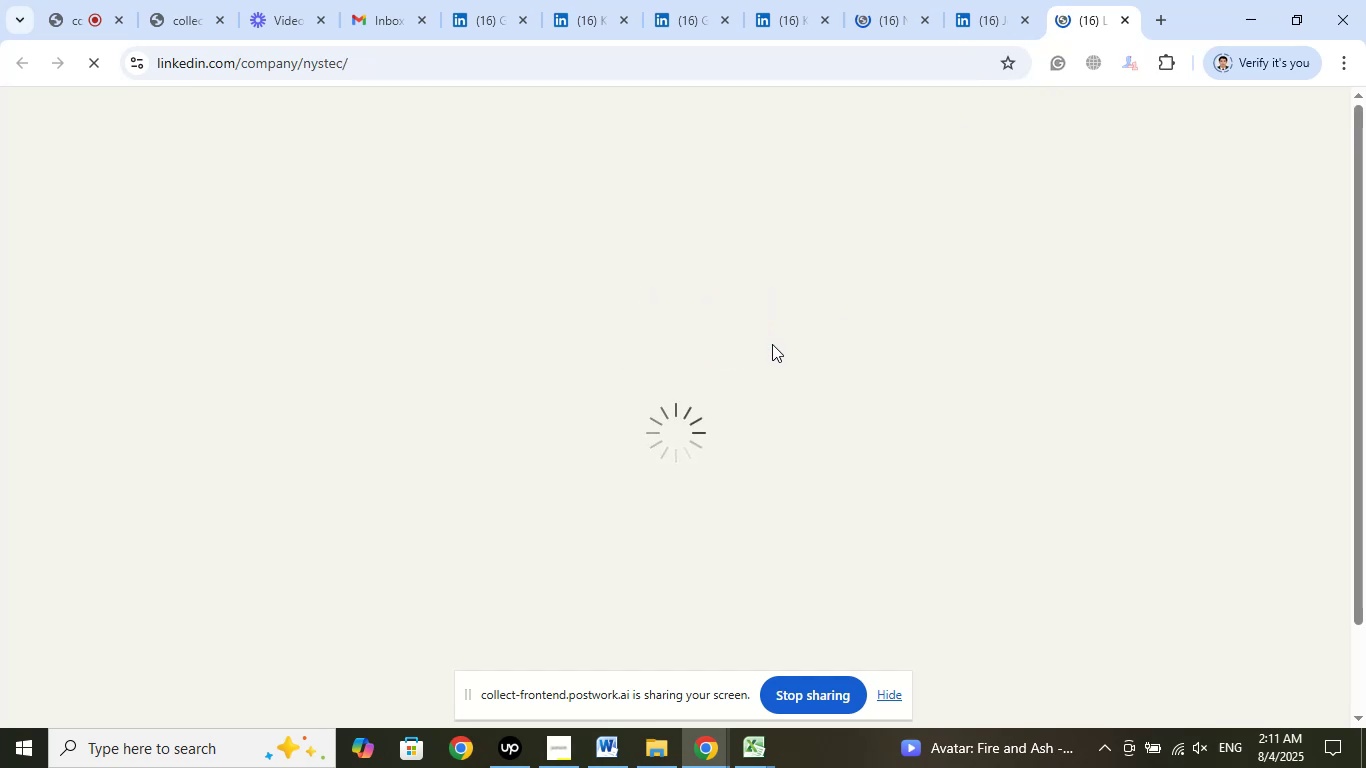 
wait(7.88)
 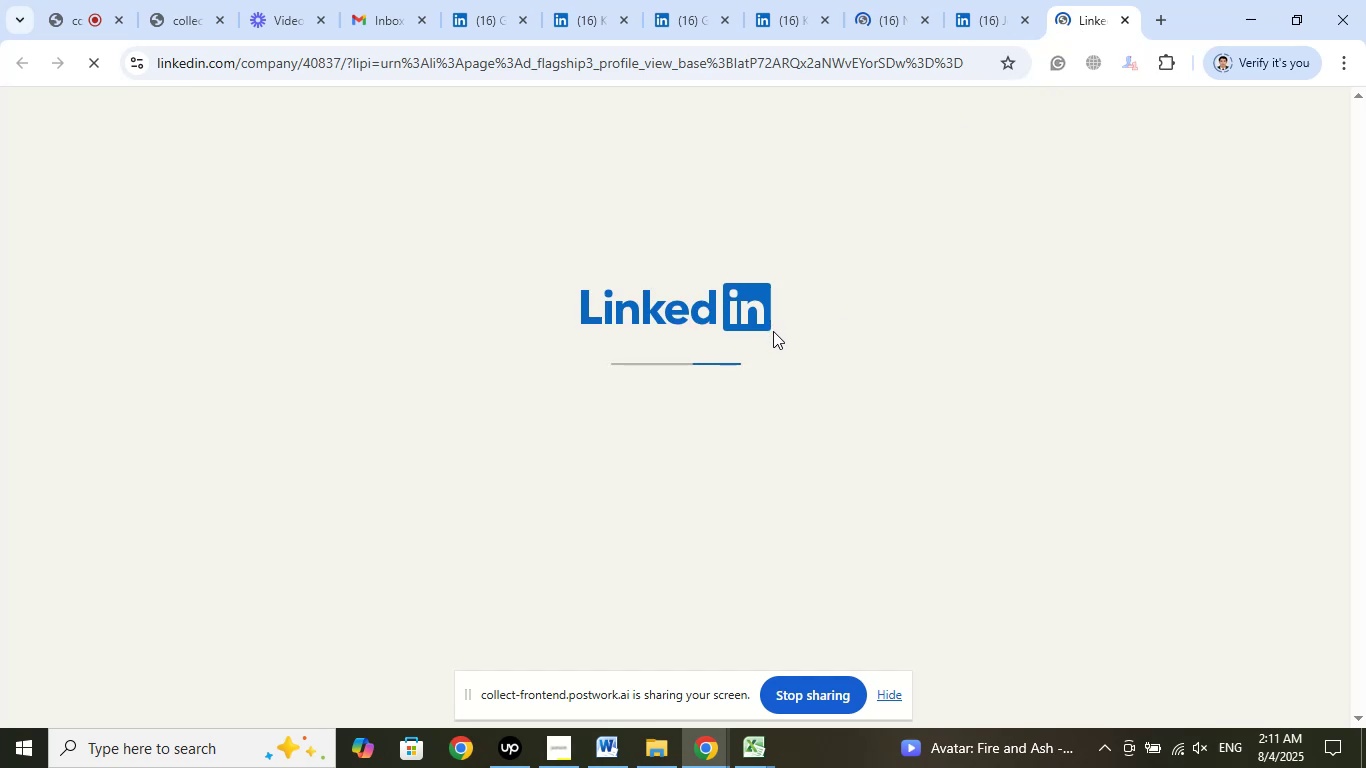 
left_click([988, 6])
 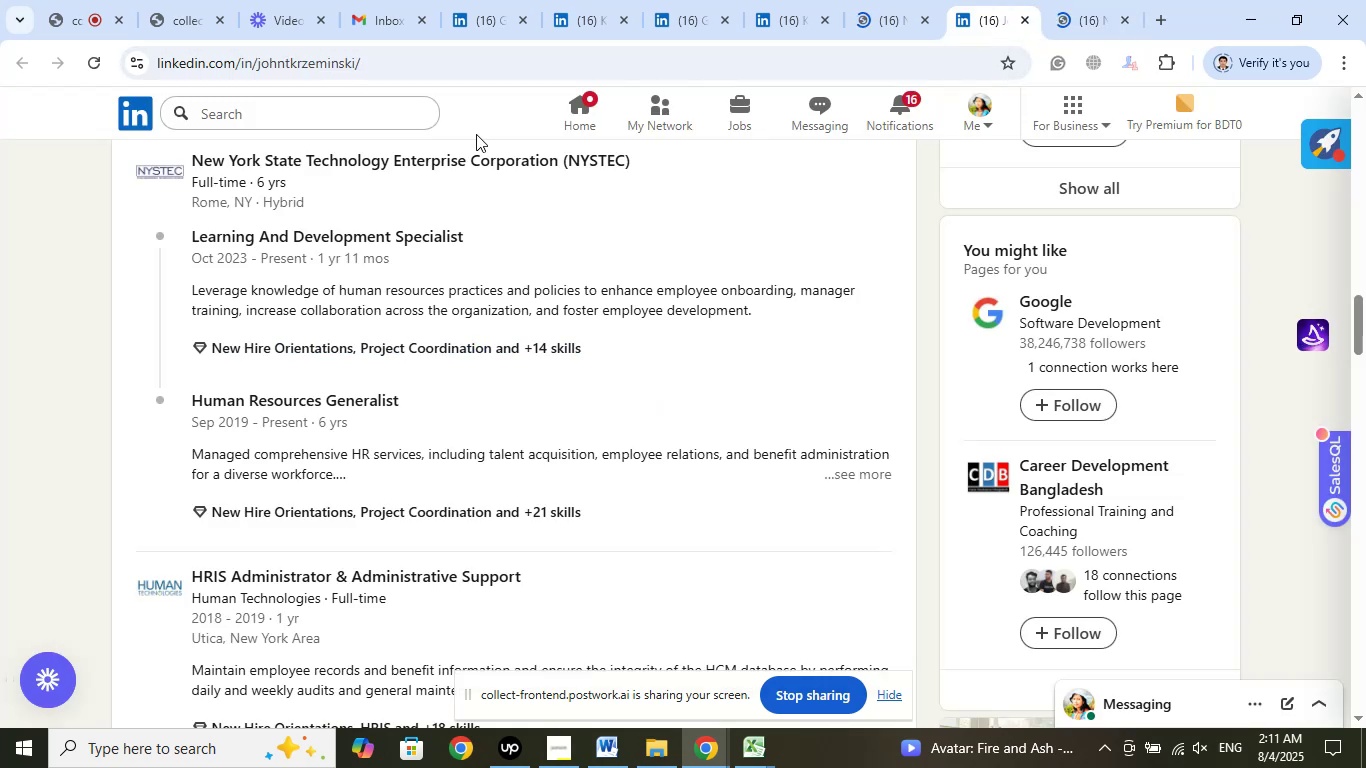 
scroll: coordinate [389, 367], scroll_direction: up, amount: 21.0
 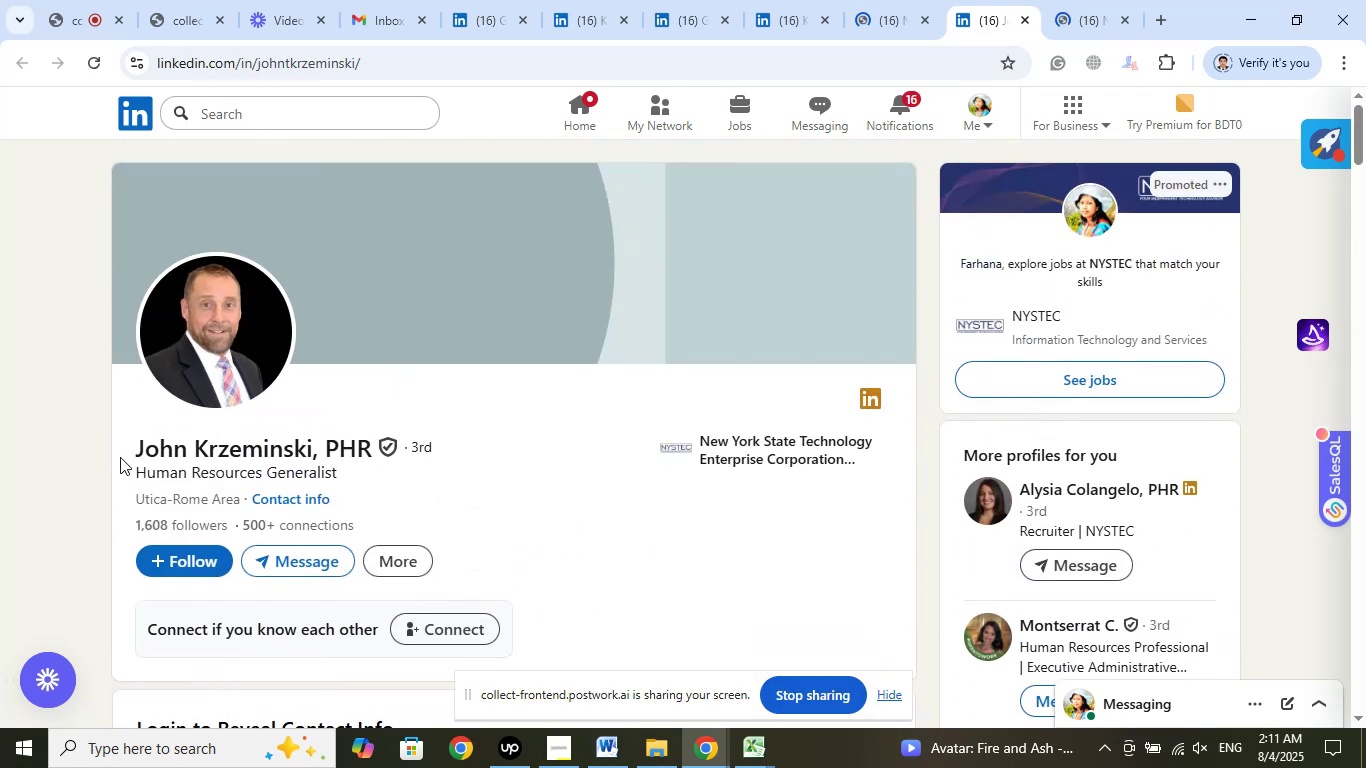 
left_click_drag(start_coordinate=[124, 450], to_coordinate=[313, 446])
 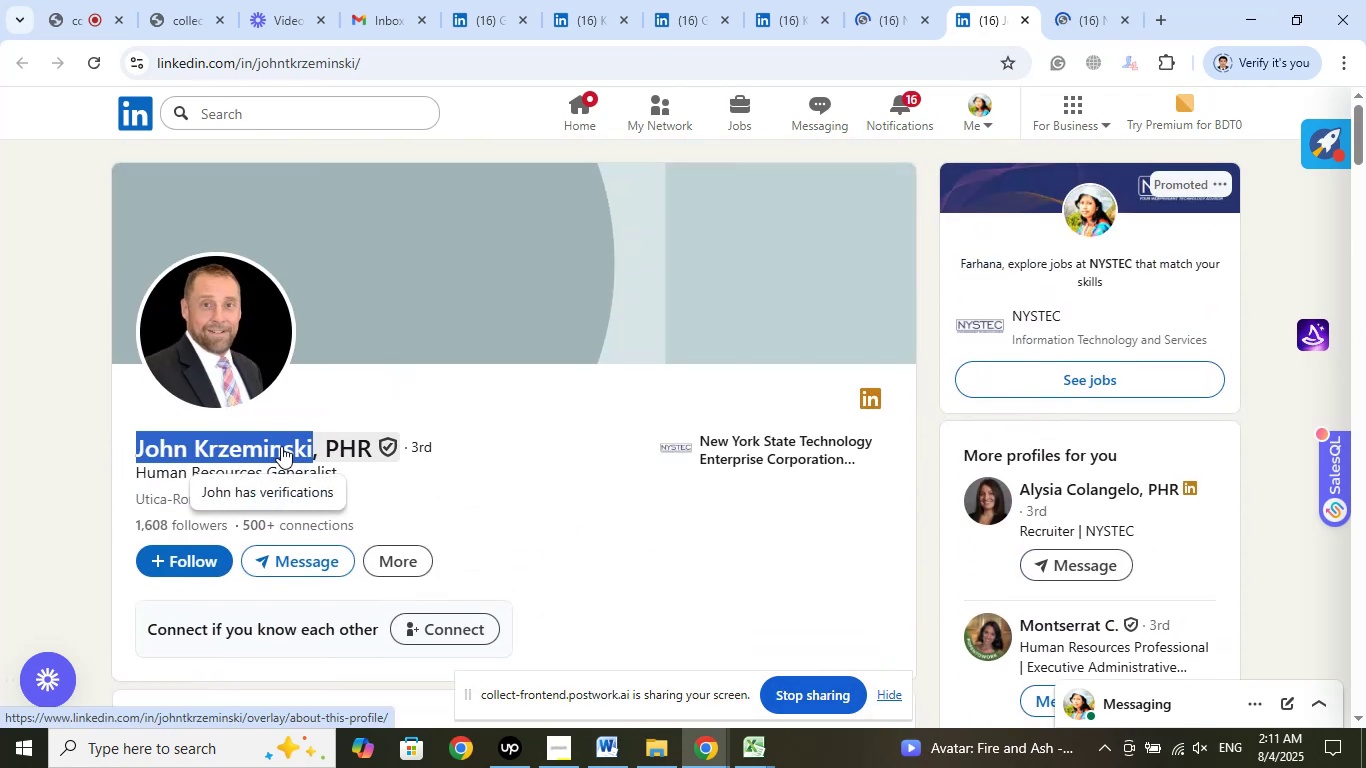 
right_click([281, 446])
 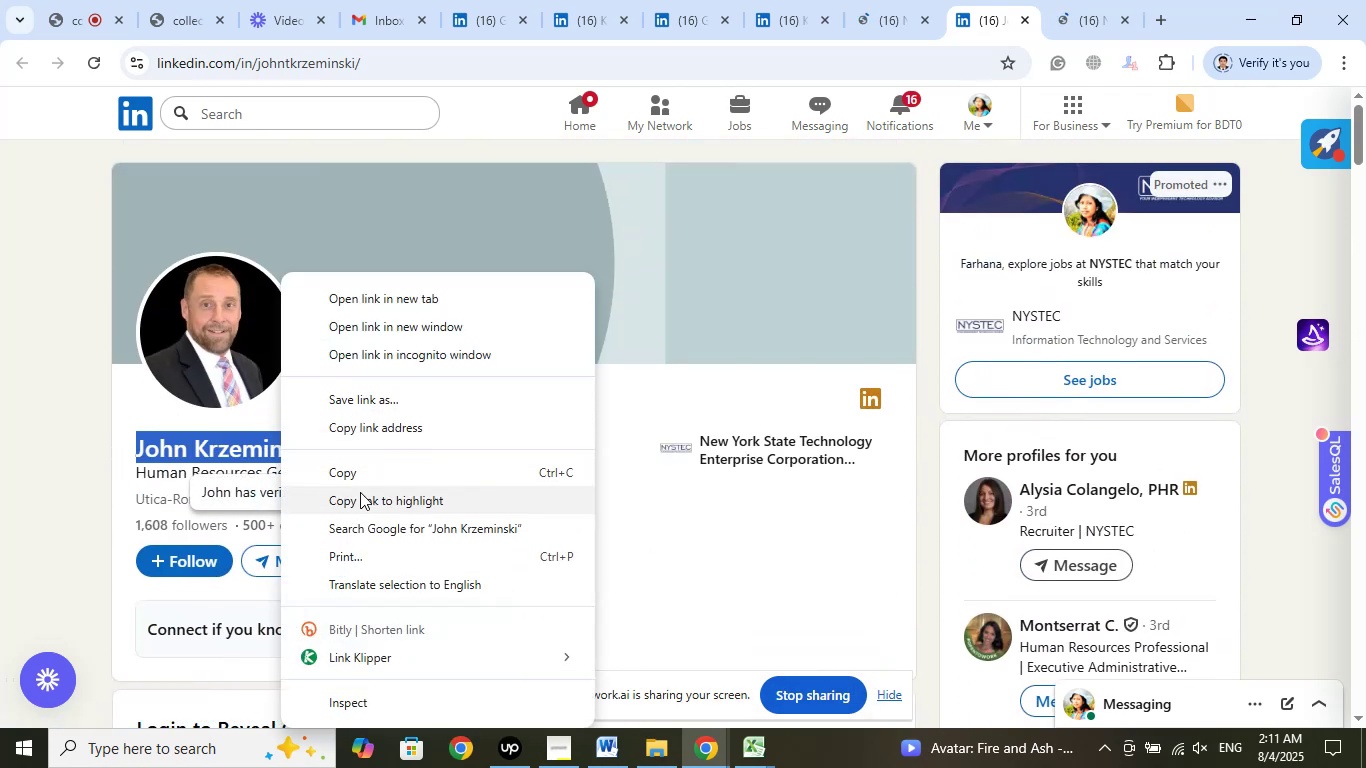 
left_click_drag(start_coordinate=[362, 476], to_coordinate=[367, 478])
 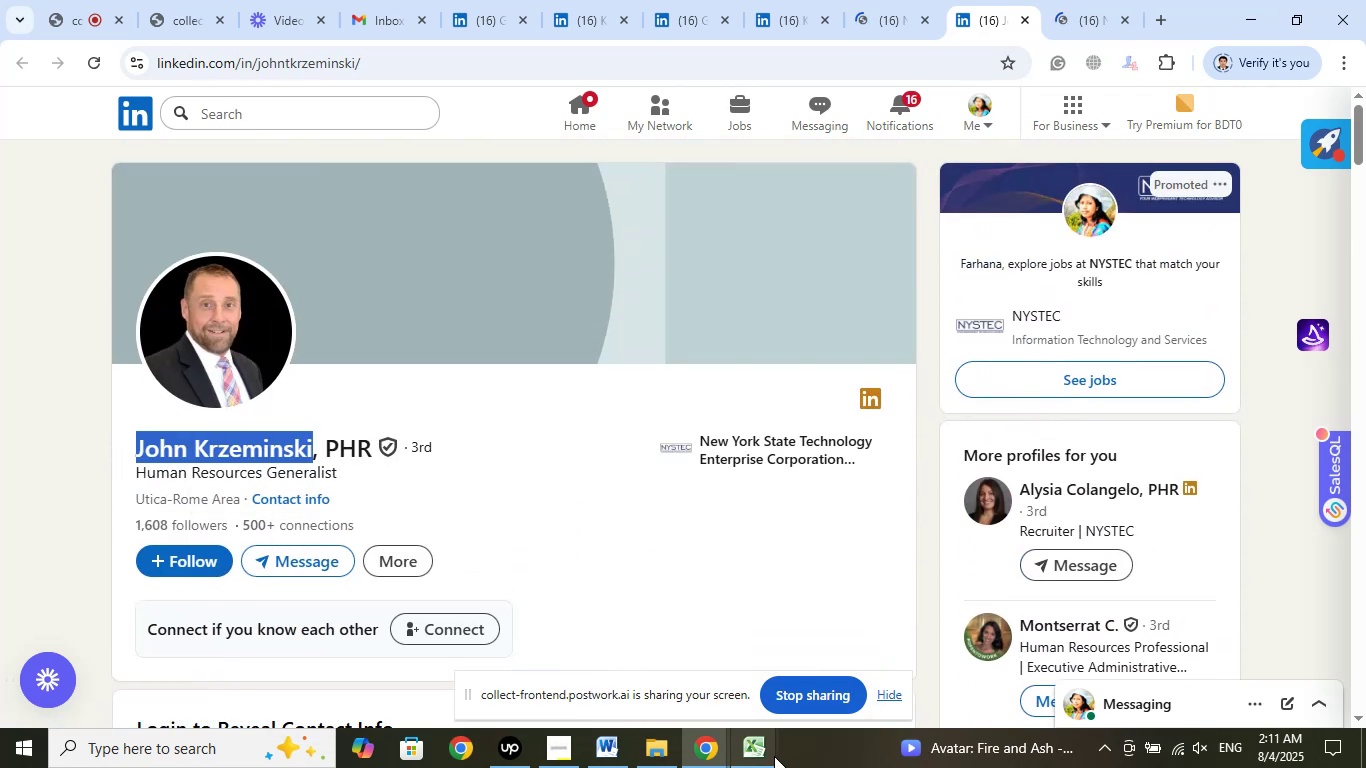 
left_click([765, 750])
 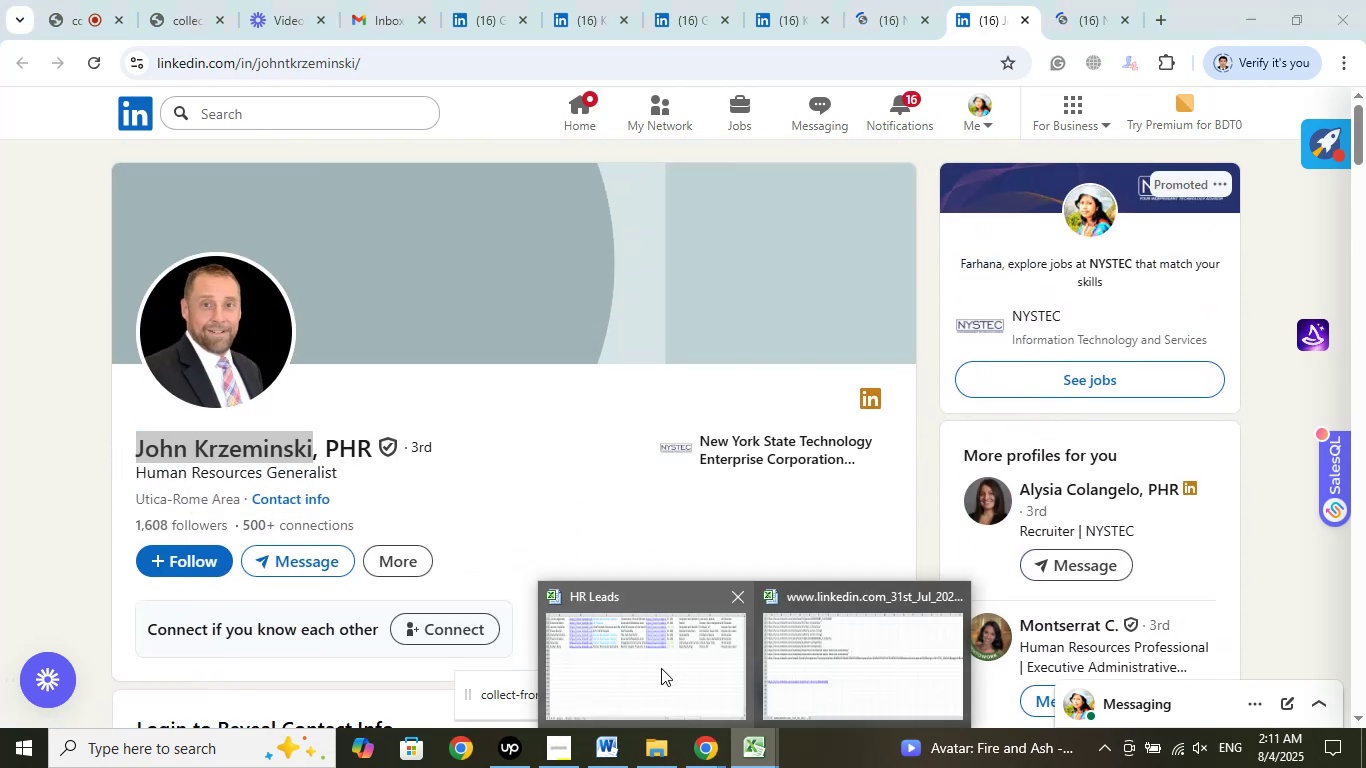 
left_click([661, 668])
 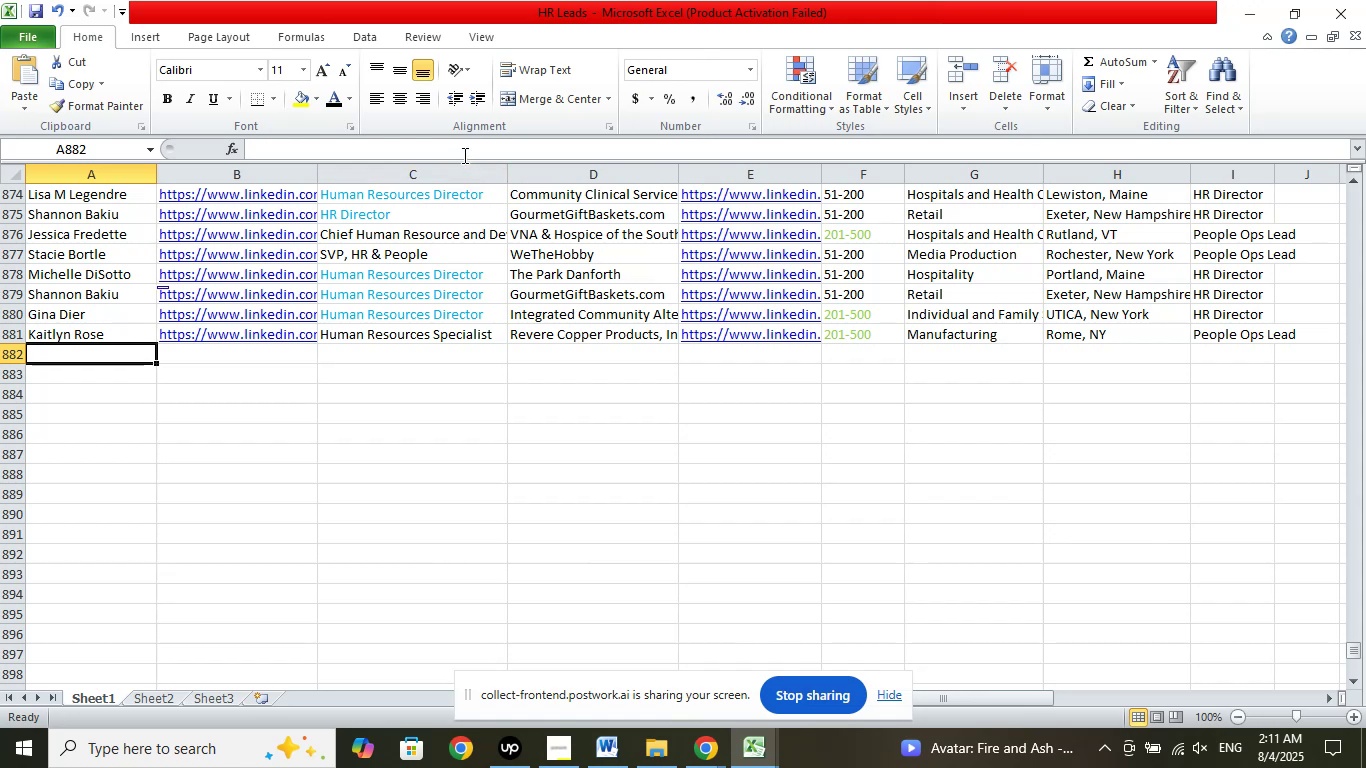 
left_click([484, 148])
 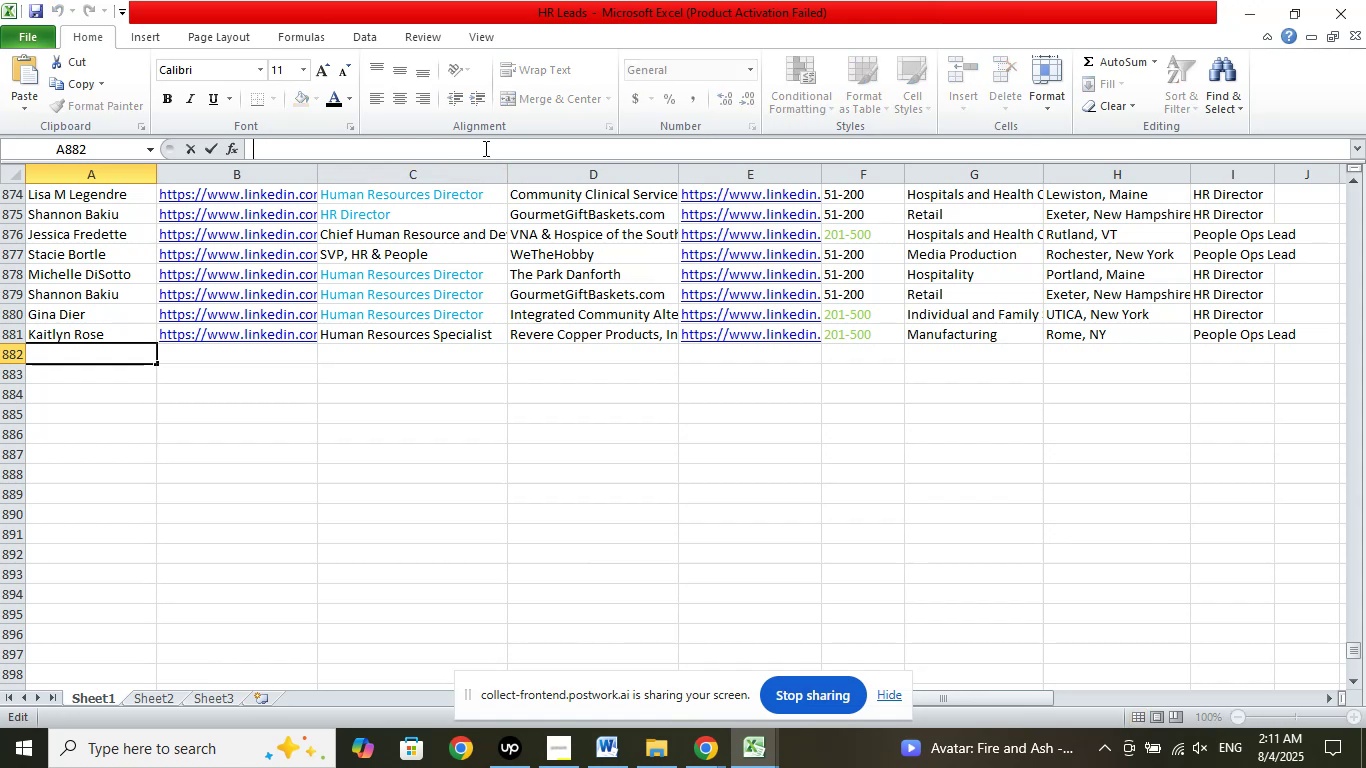 
right_click([484, 148])
 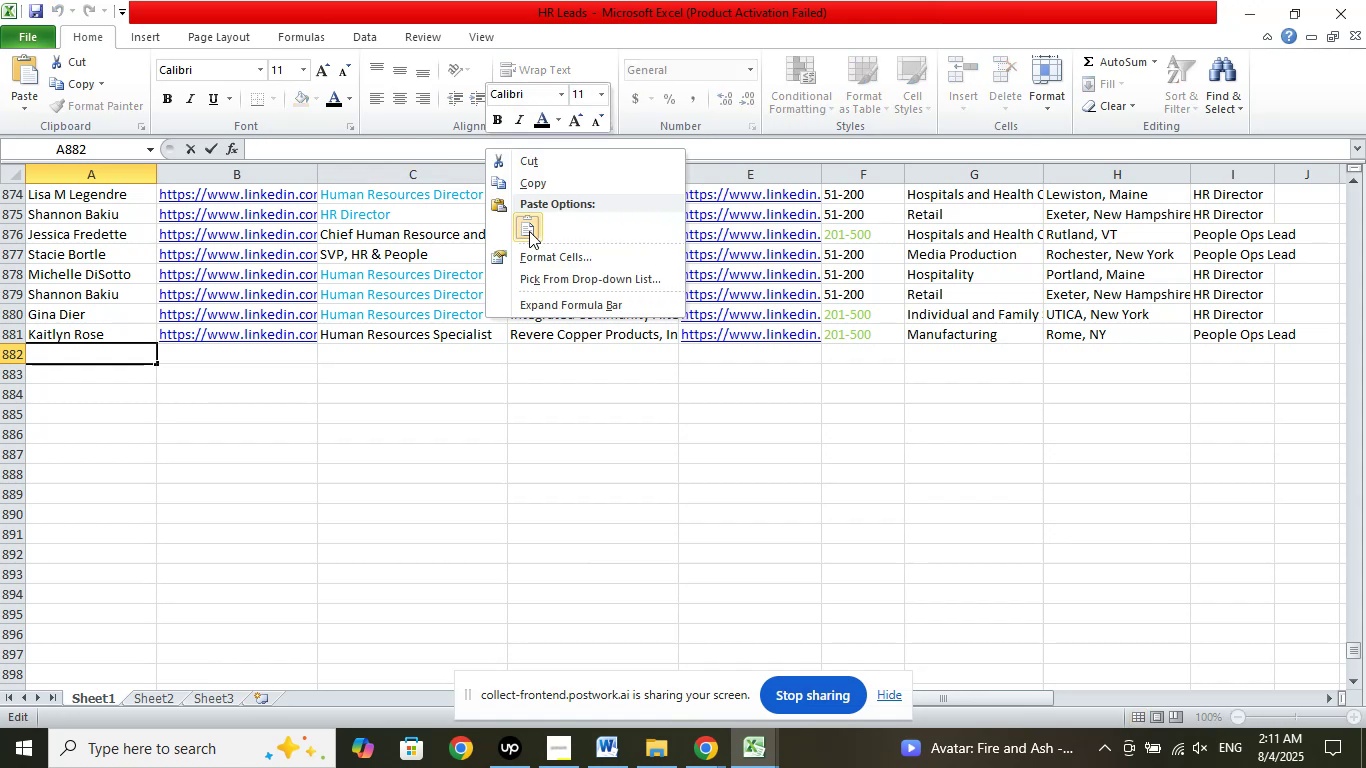 
left_click([529, 227])
 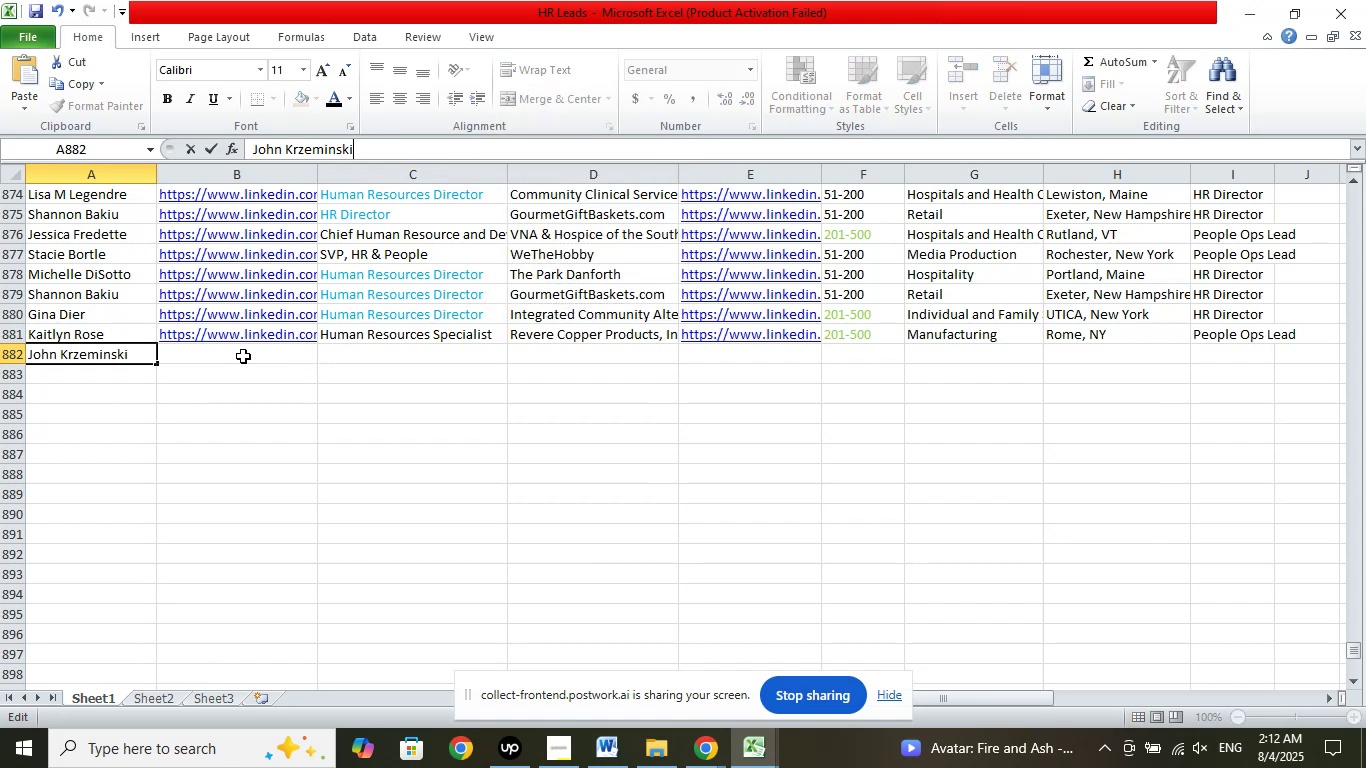 
left_click([243, 356])
 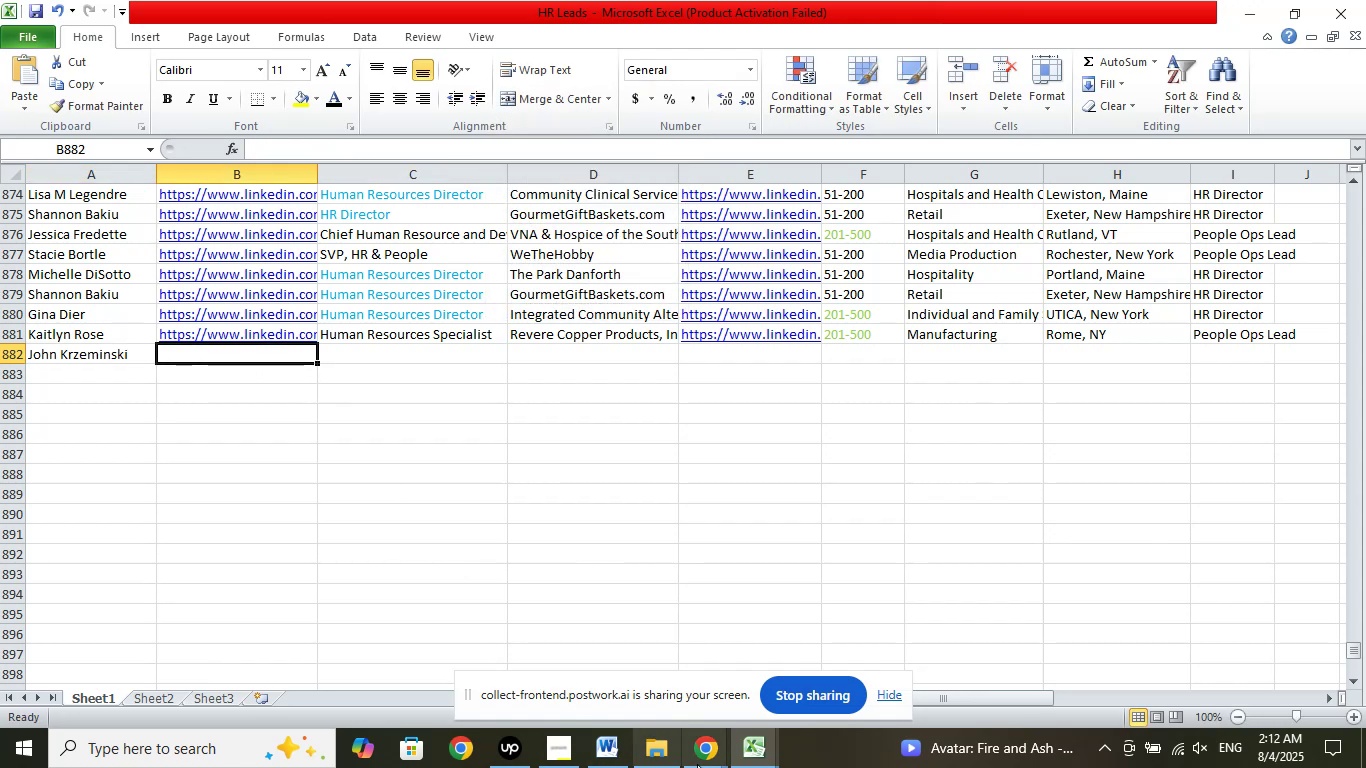 
left_click([709, 755])
 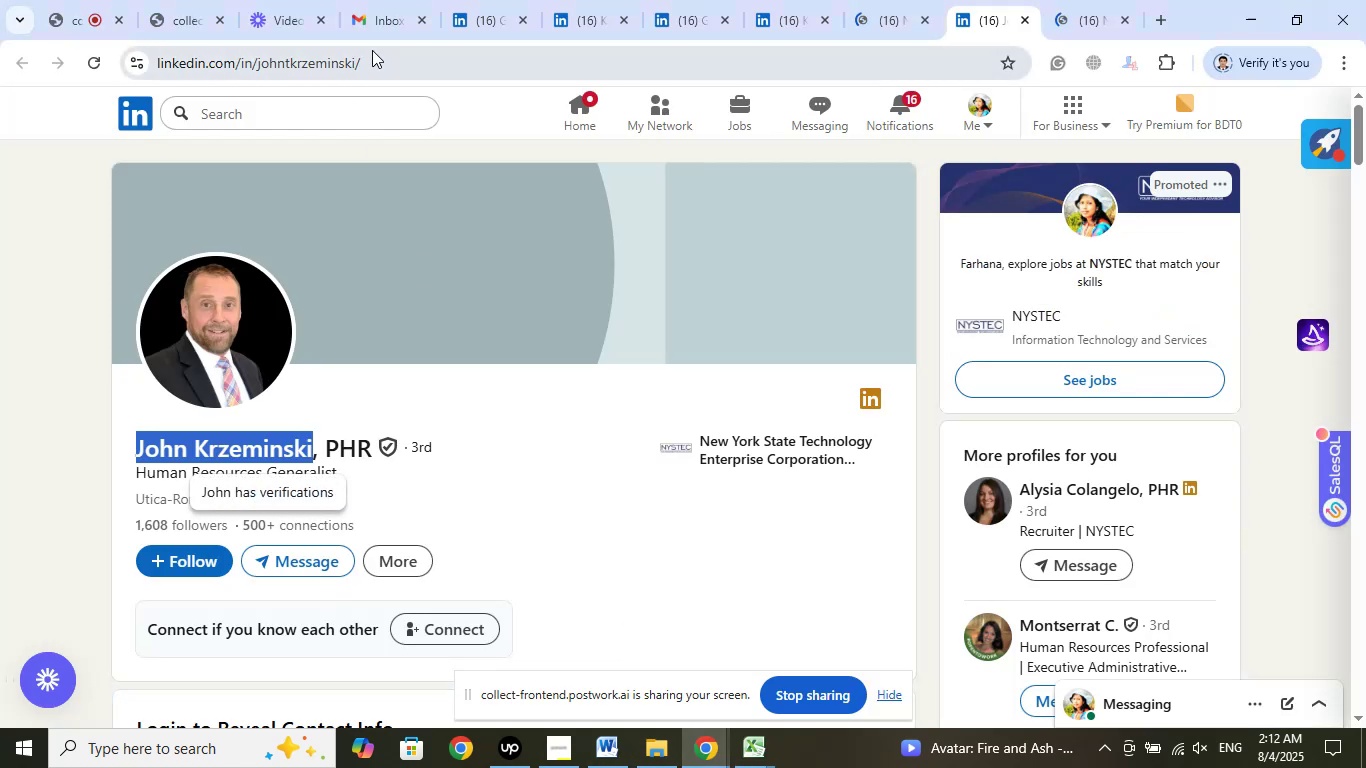 
left_click([373, 61])
 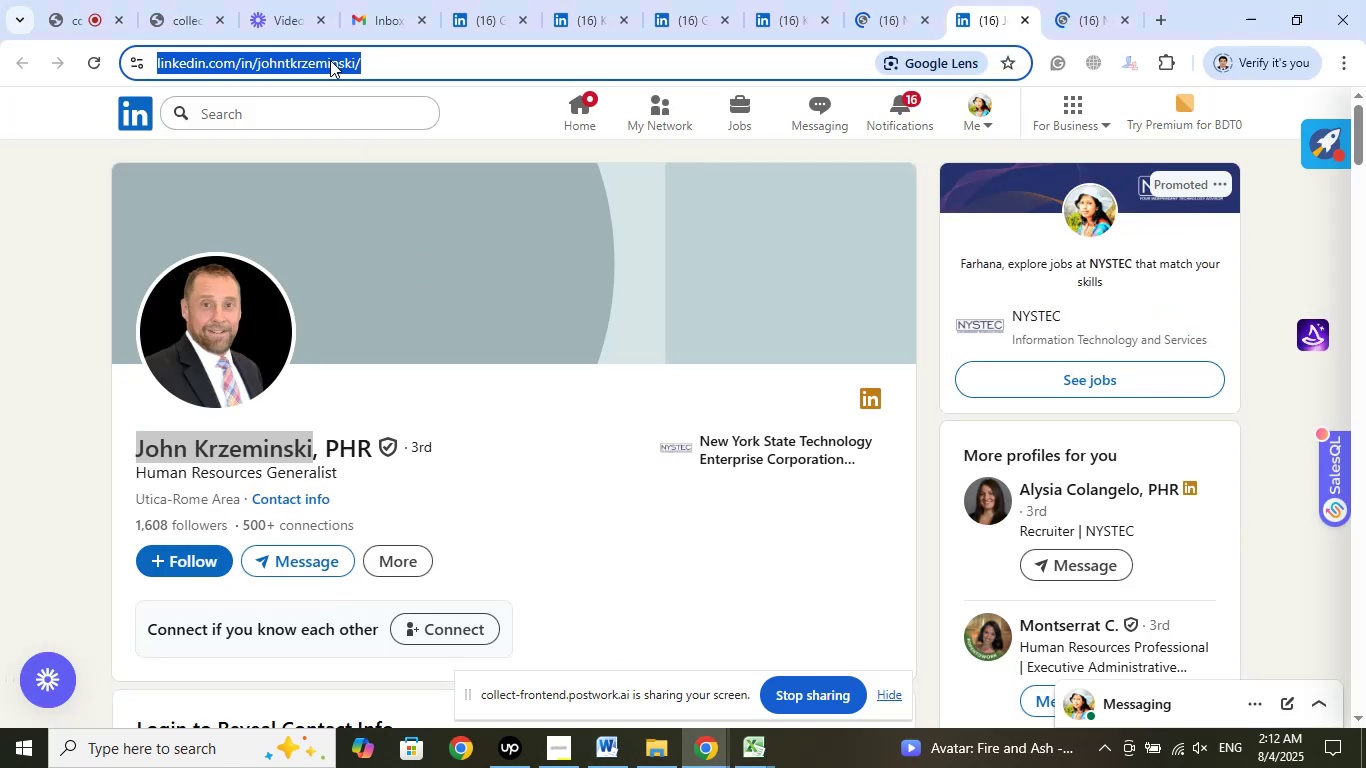 
right_click([330, 60])
 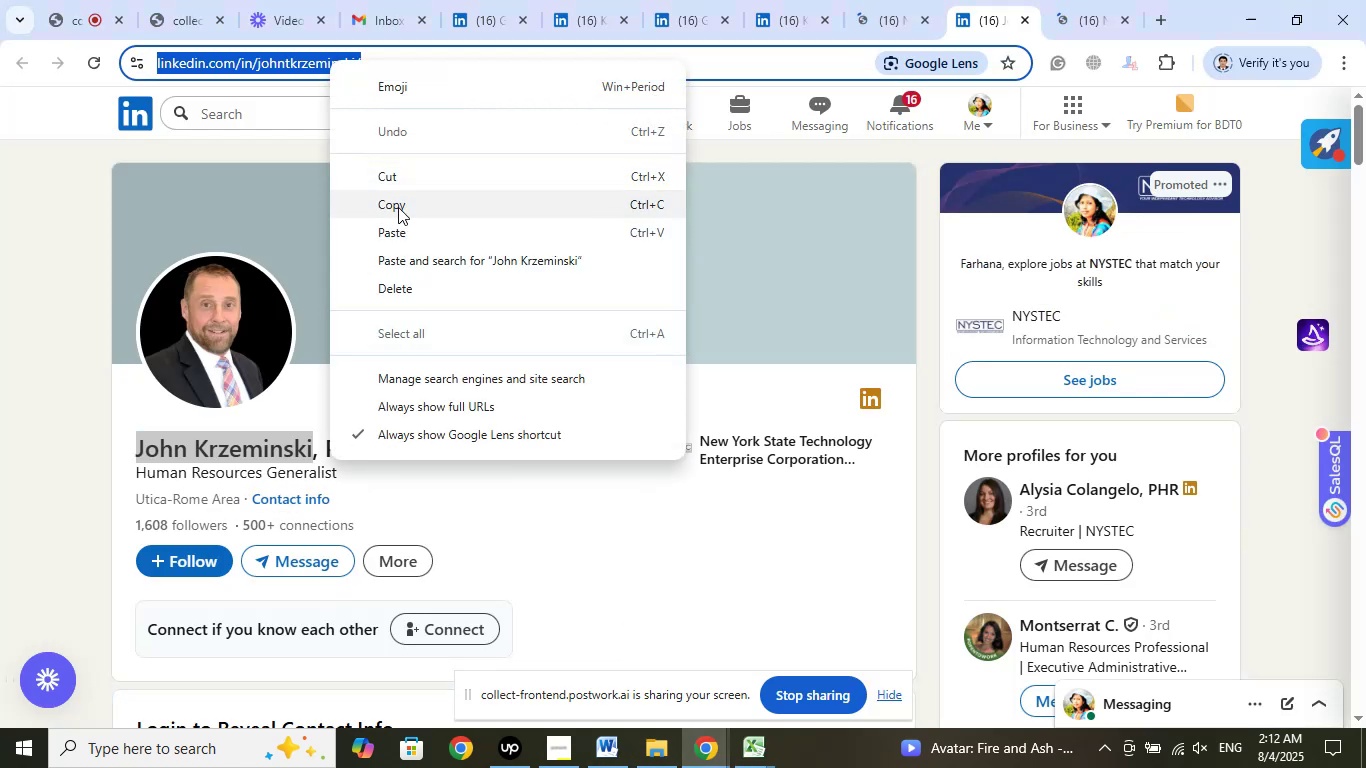 
left_click([398, 207])
 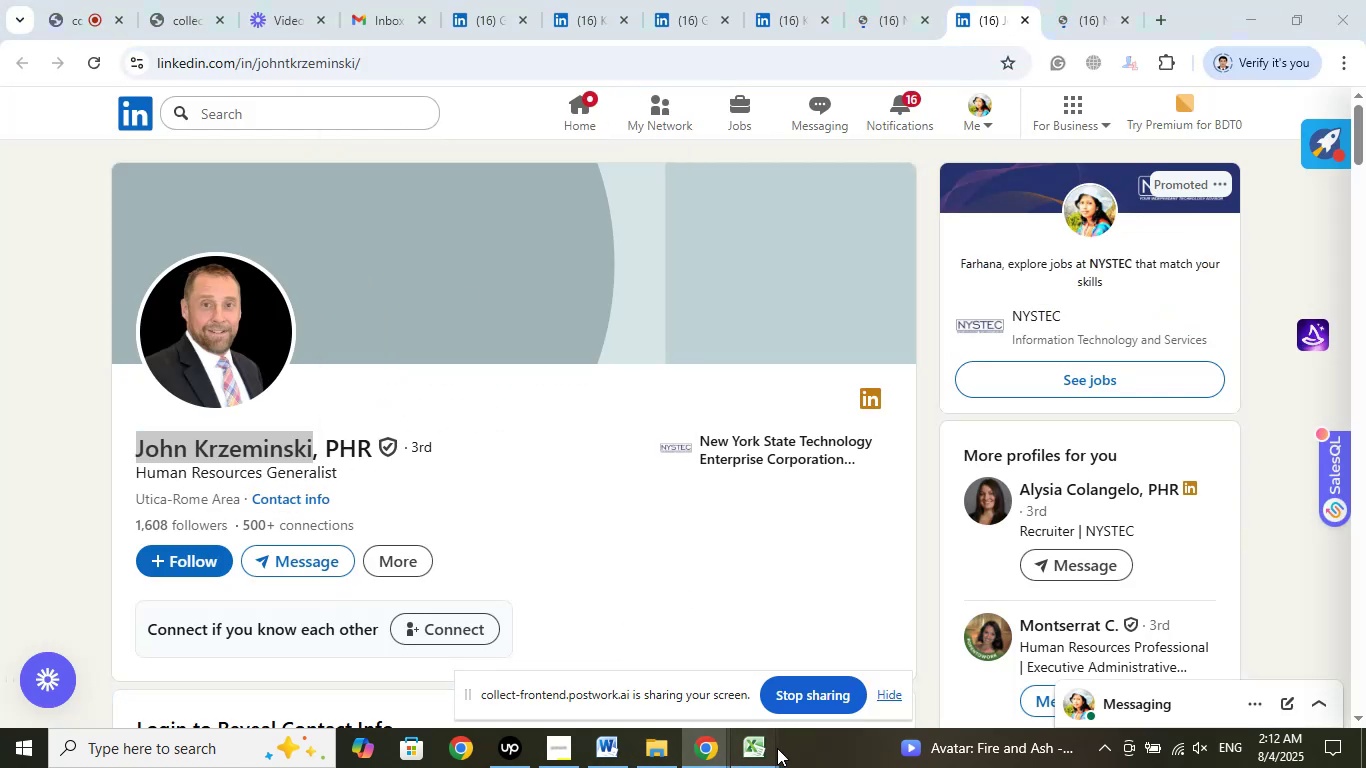 
double_click([763, 747])
 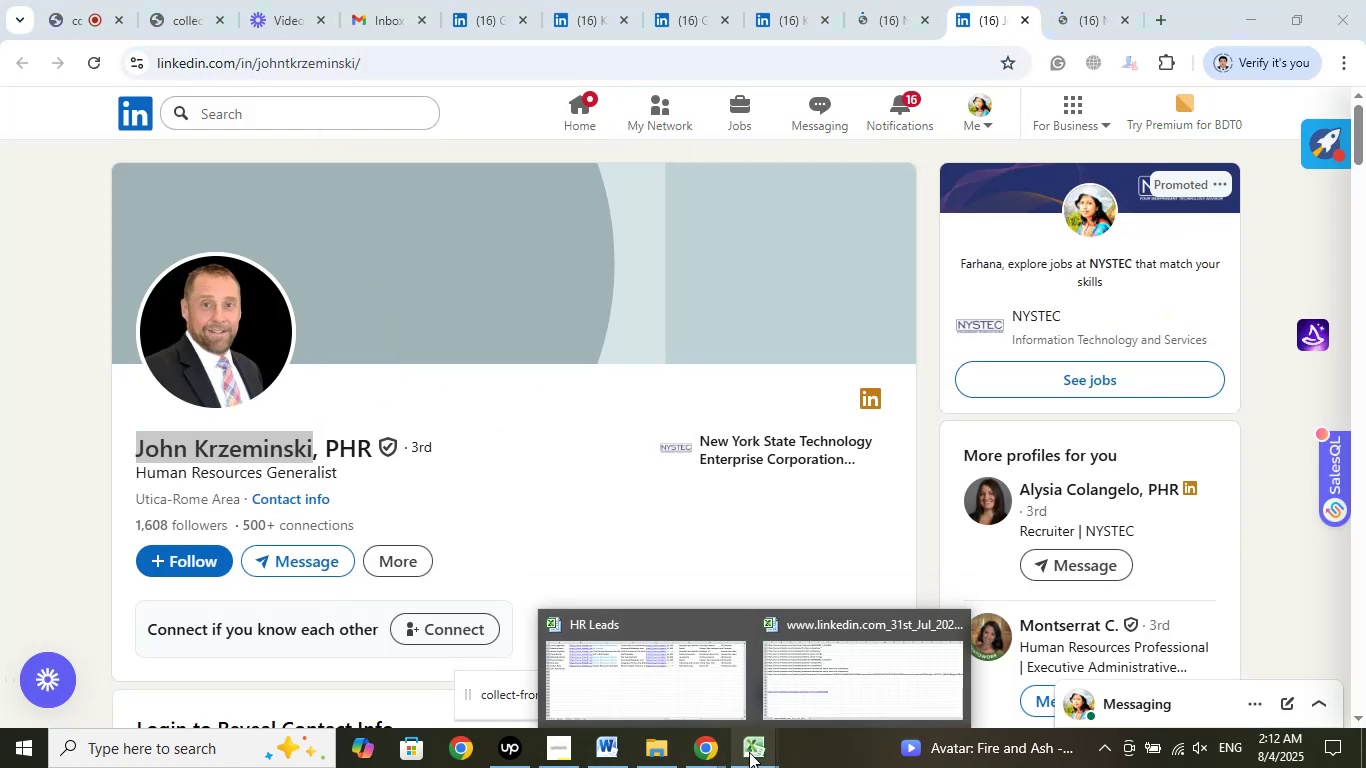 
left_click([754, 762])
 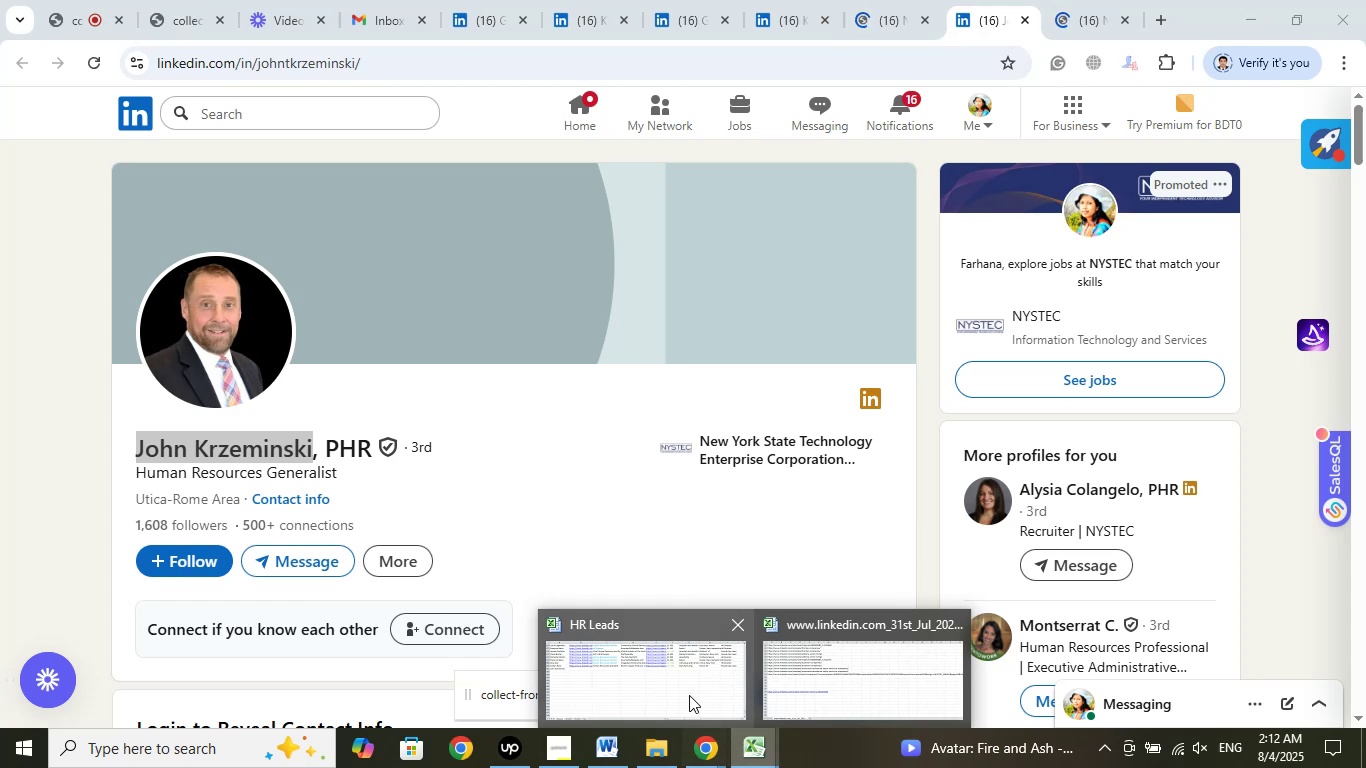 
left_click([689, 691])
 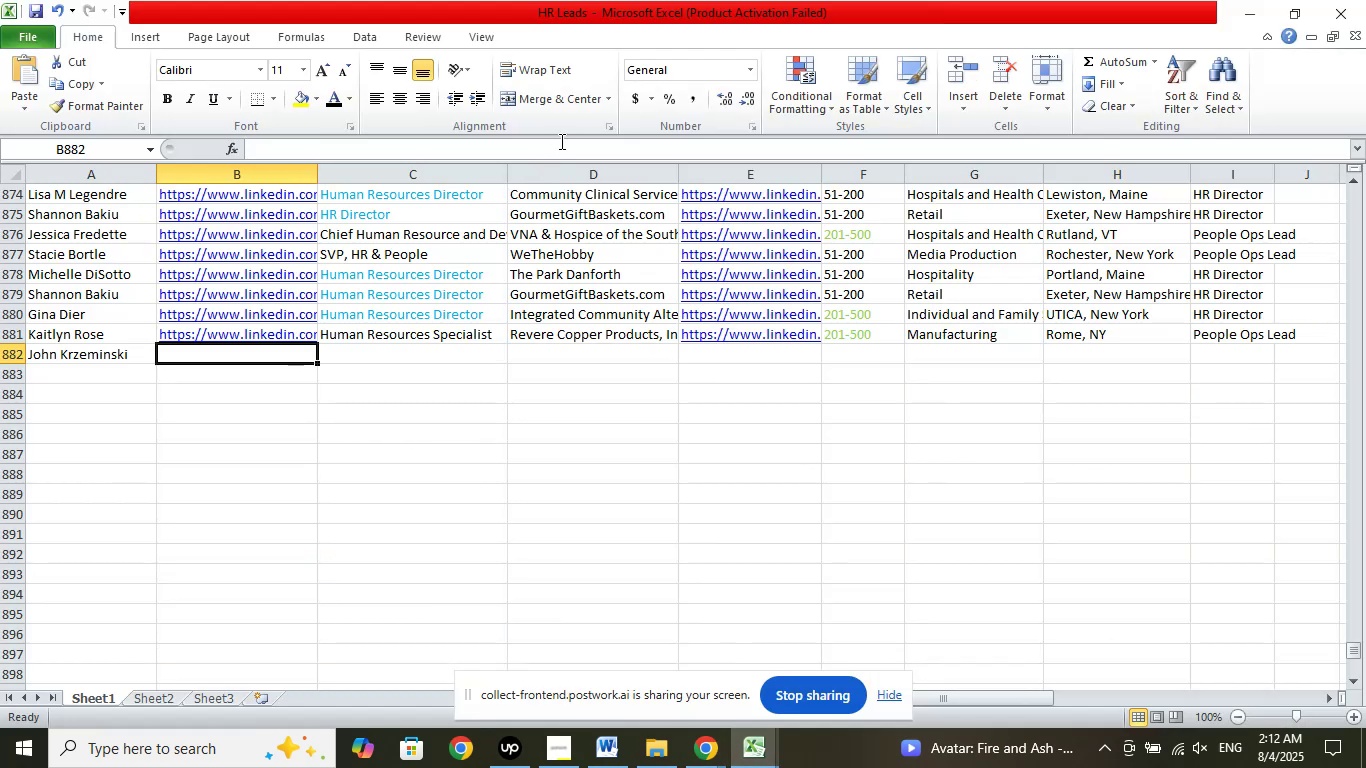 
left_click([560, 147])
 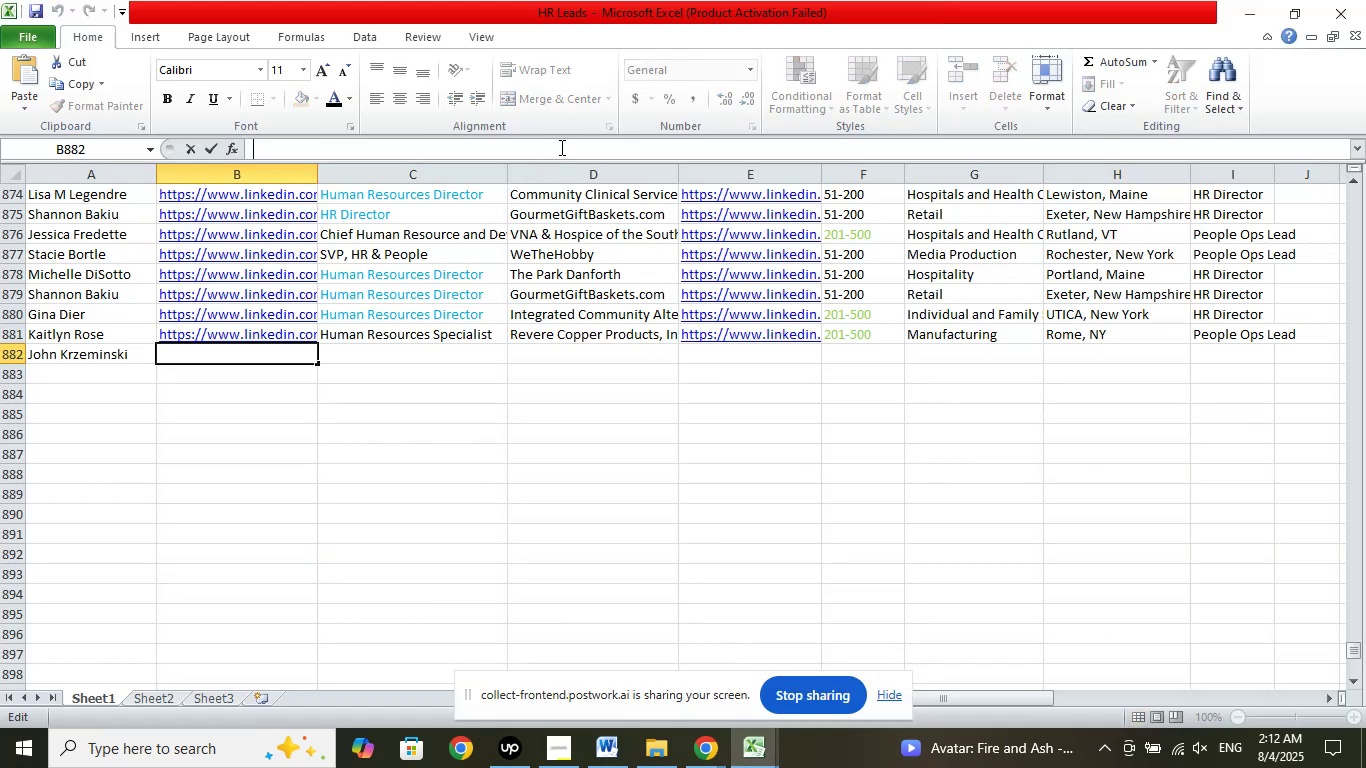 
right_click([560, 147])
 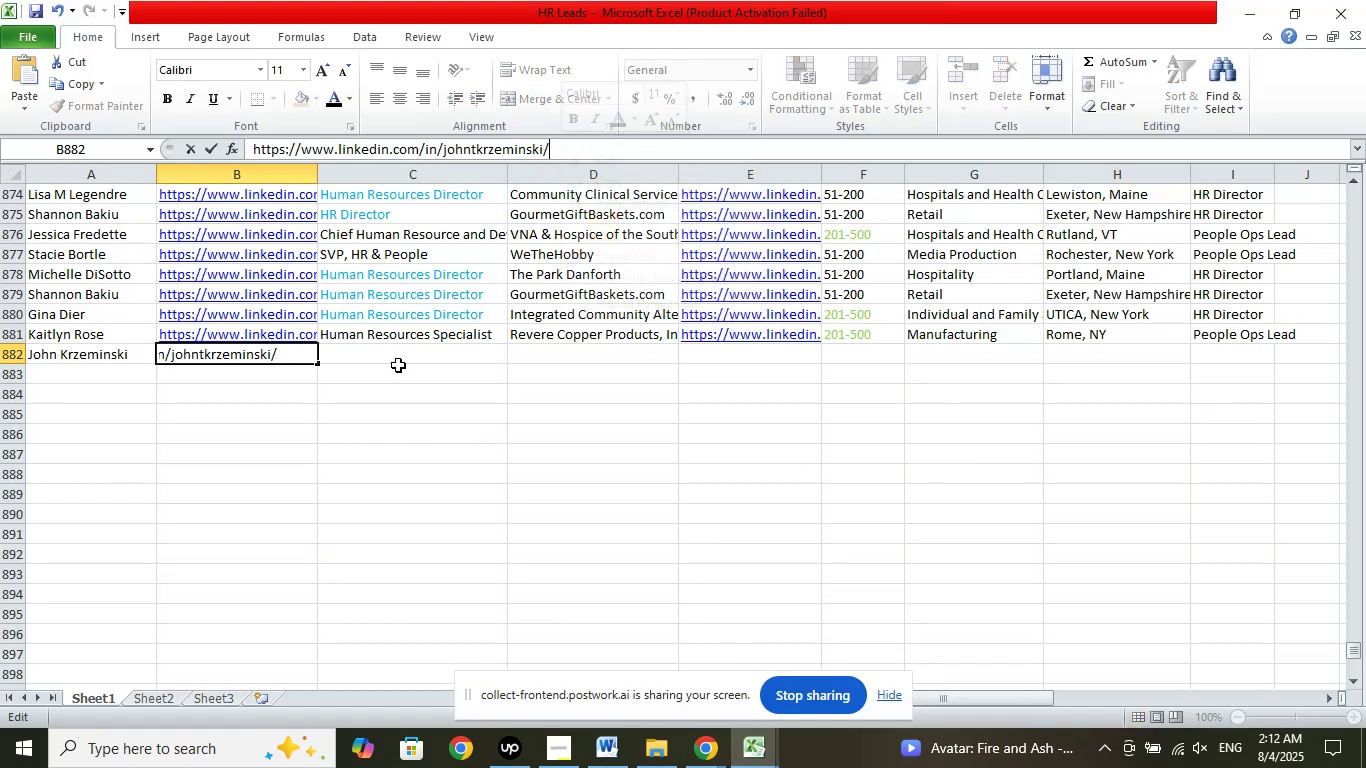 
left_click([399, 357])
 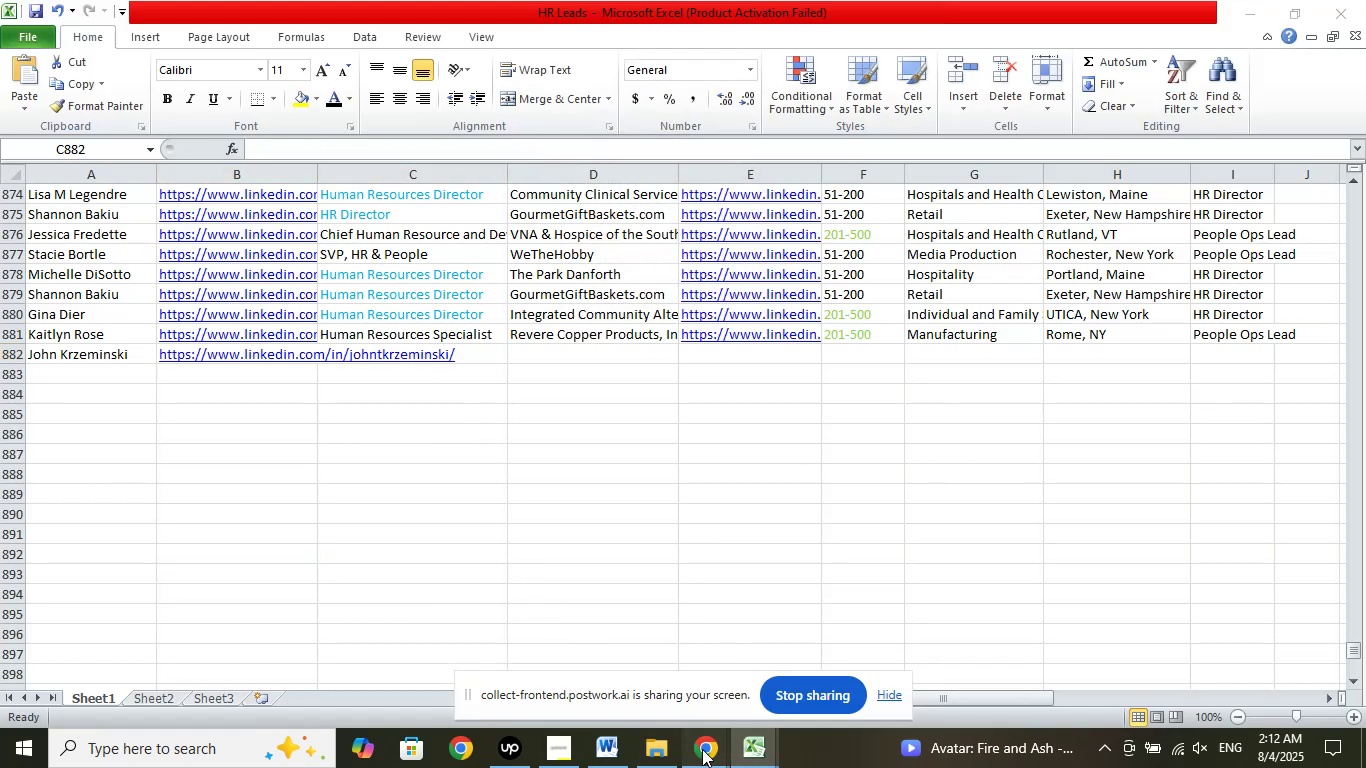 
double_click([612, 682])
 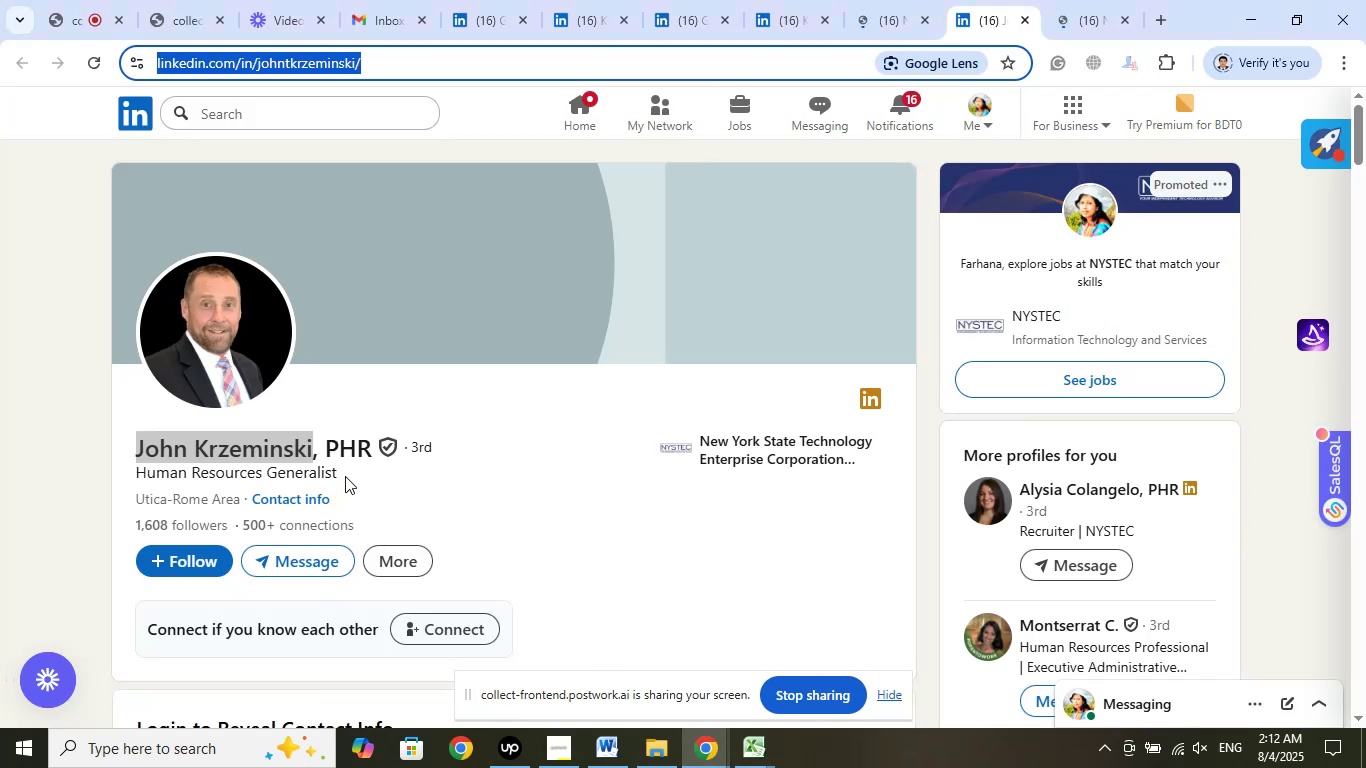 
left_click_drag(start_coordinate=[358, 466], to_coordinate=[138, 479])
 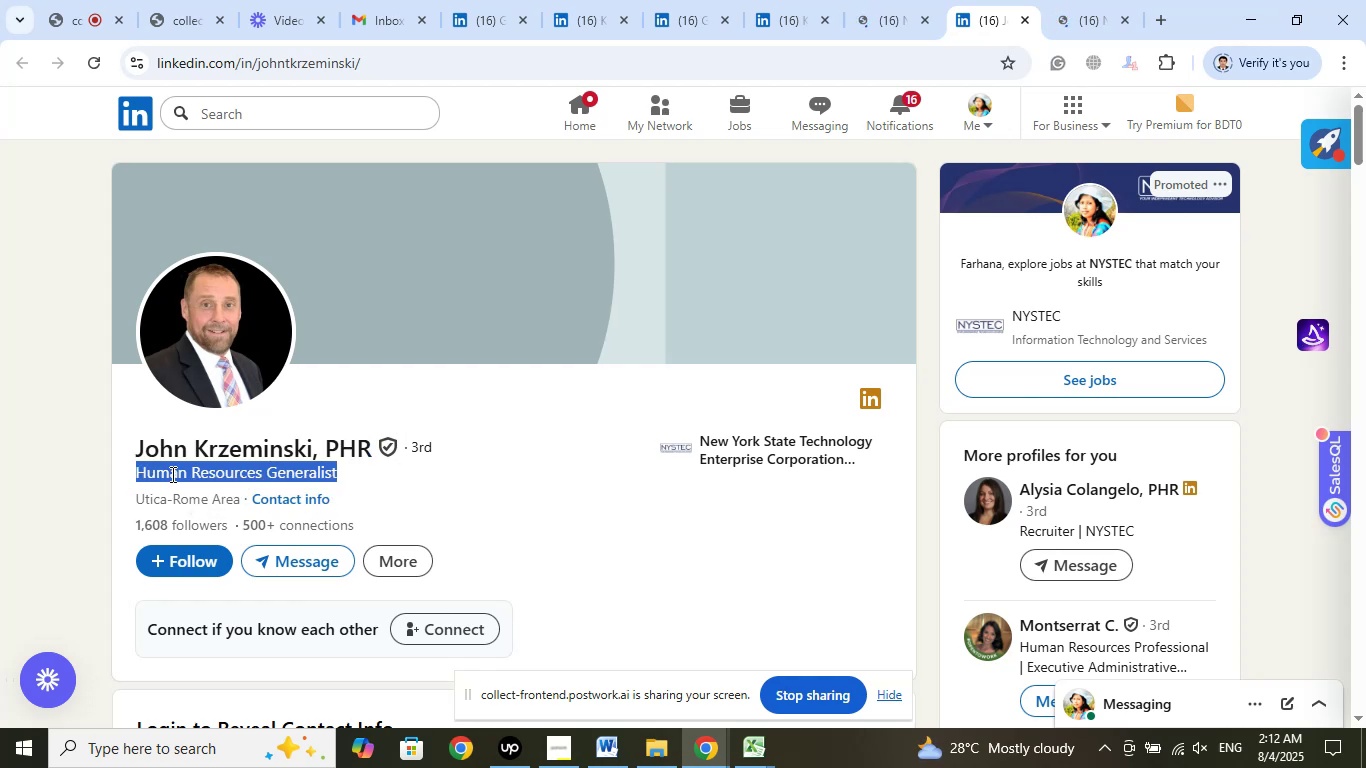 
right_click([171, 474])
 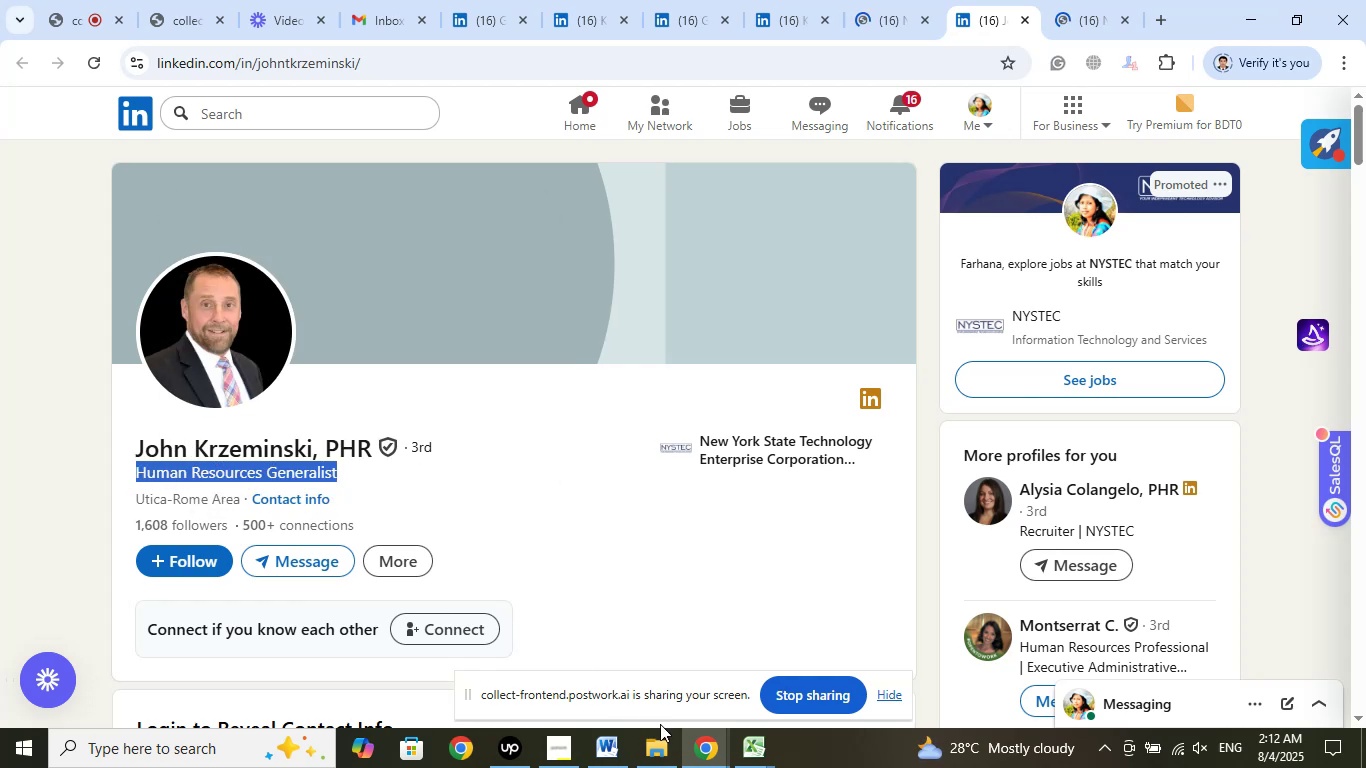 
left_click([754, 747])
 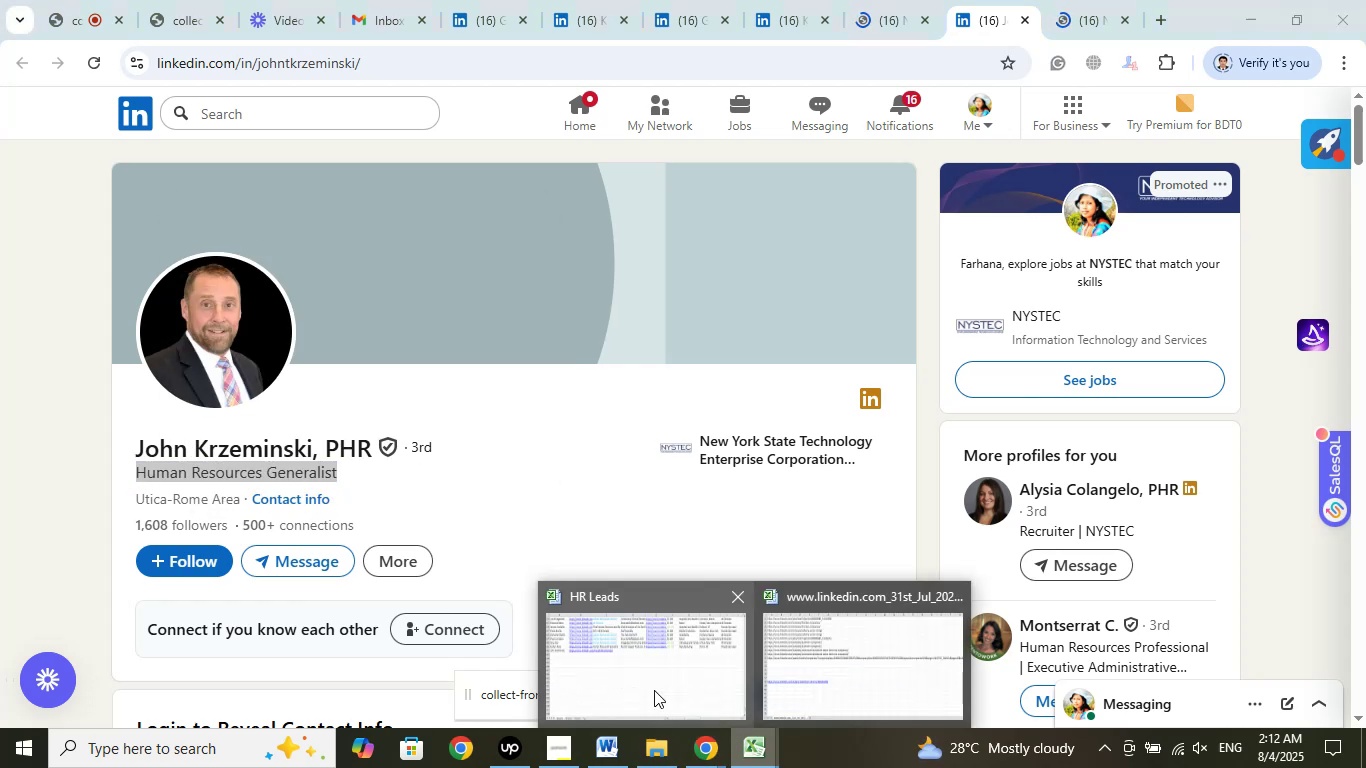 
double_click([654, 690])
 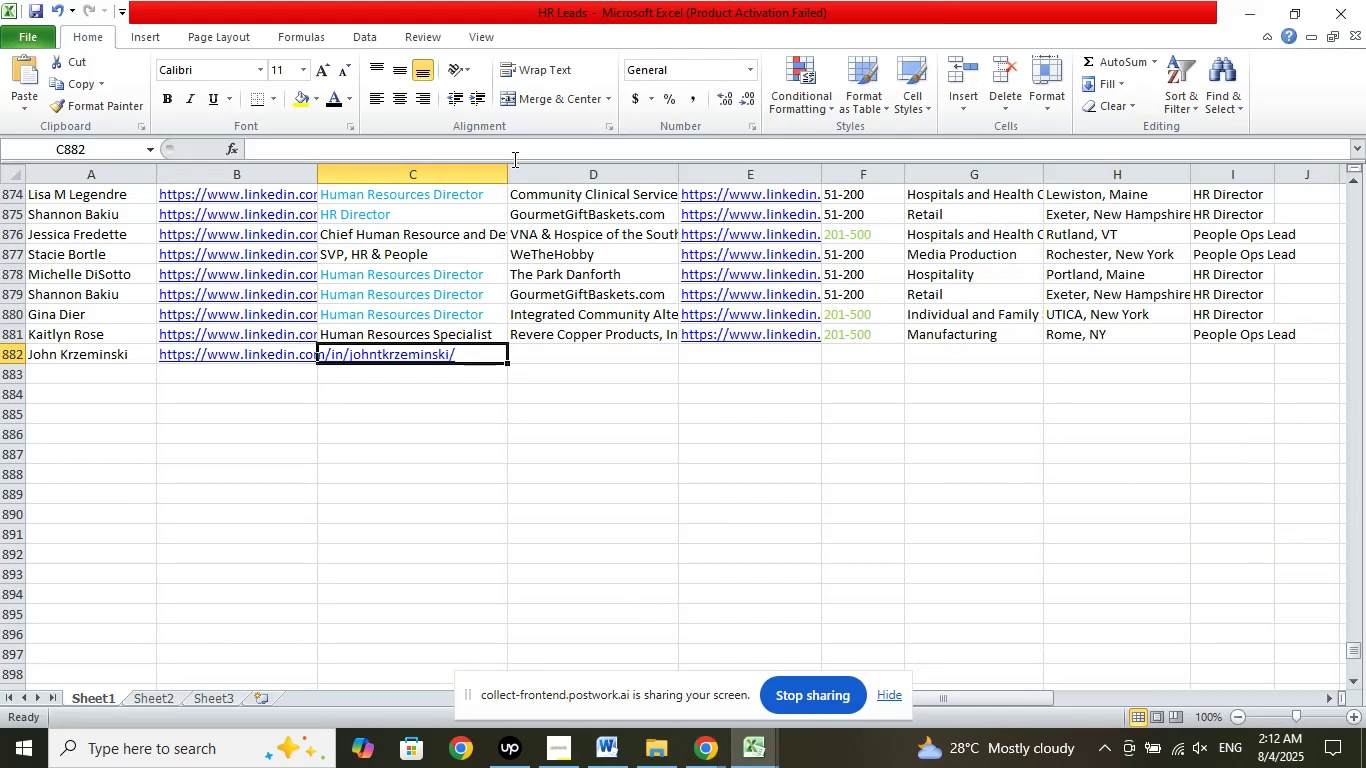 
left_click([530, 148])
 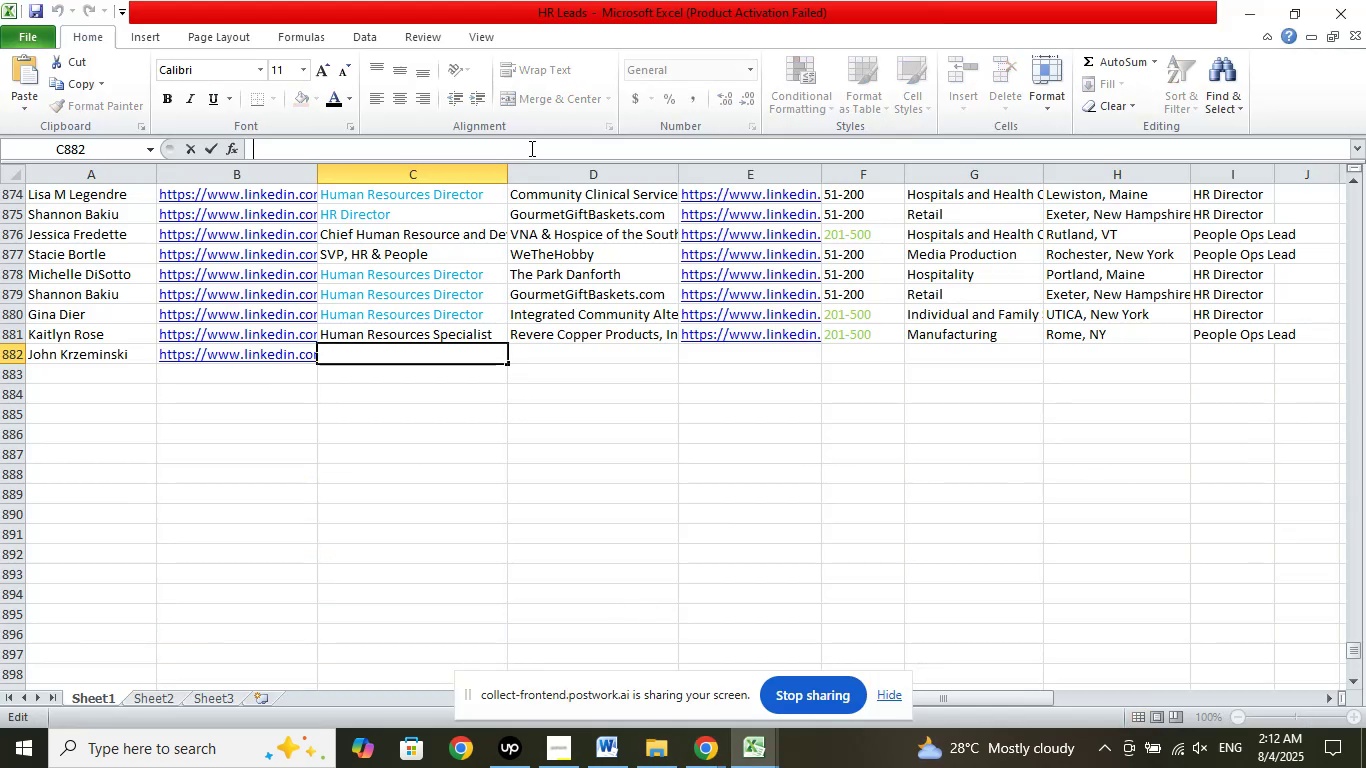 
right_click([530, 148])
 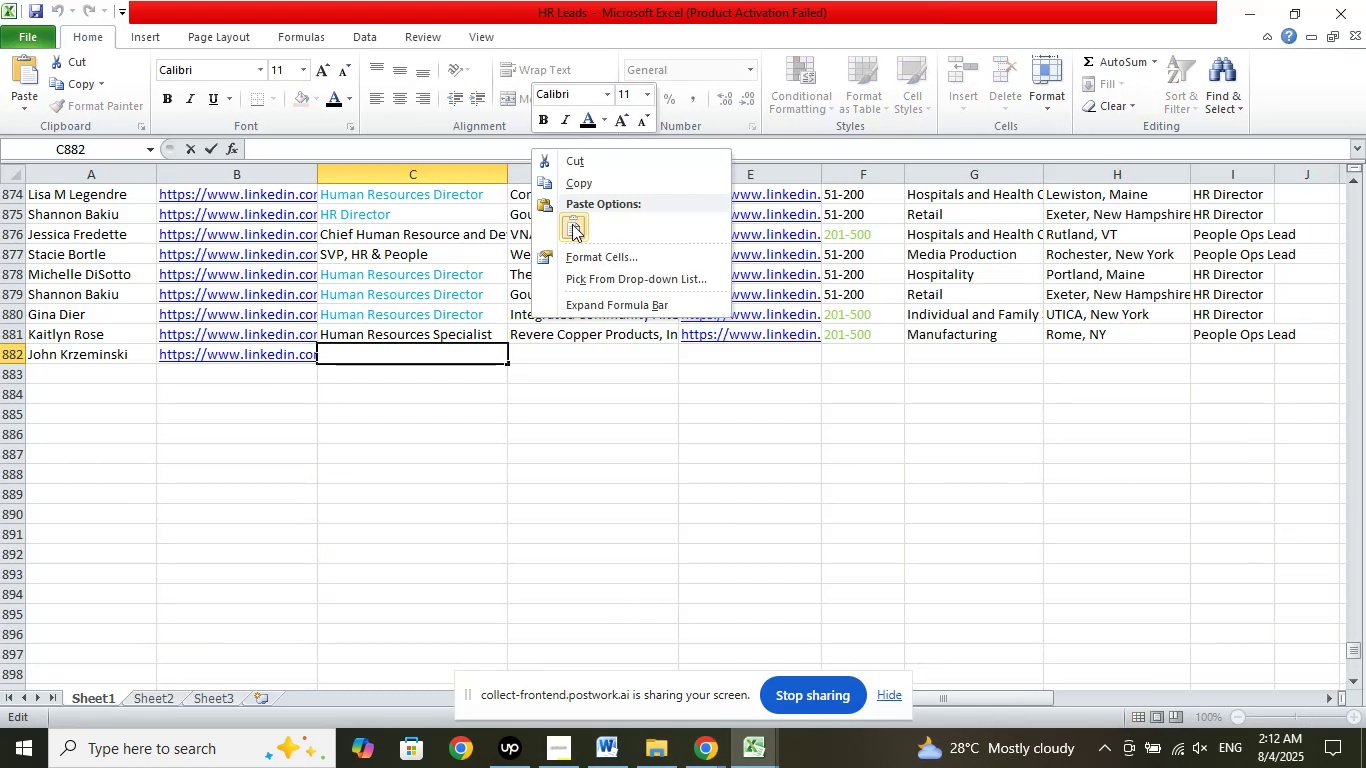 
left_click([572, 224])
 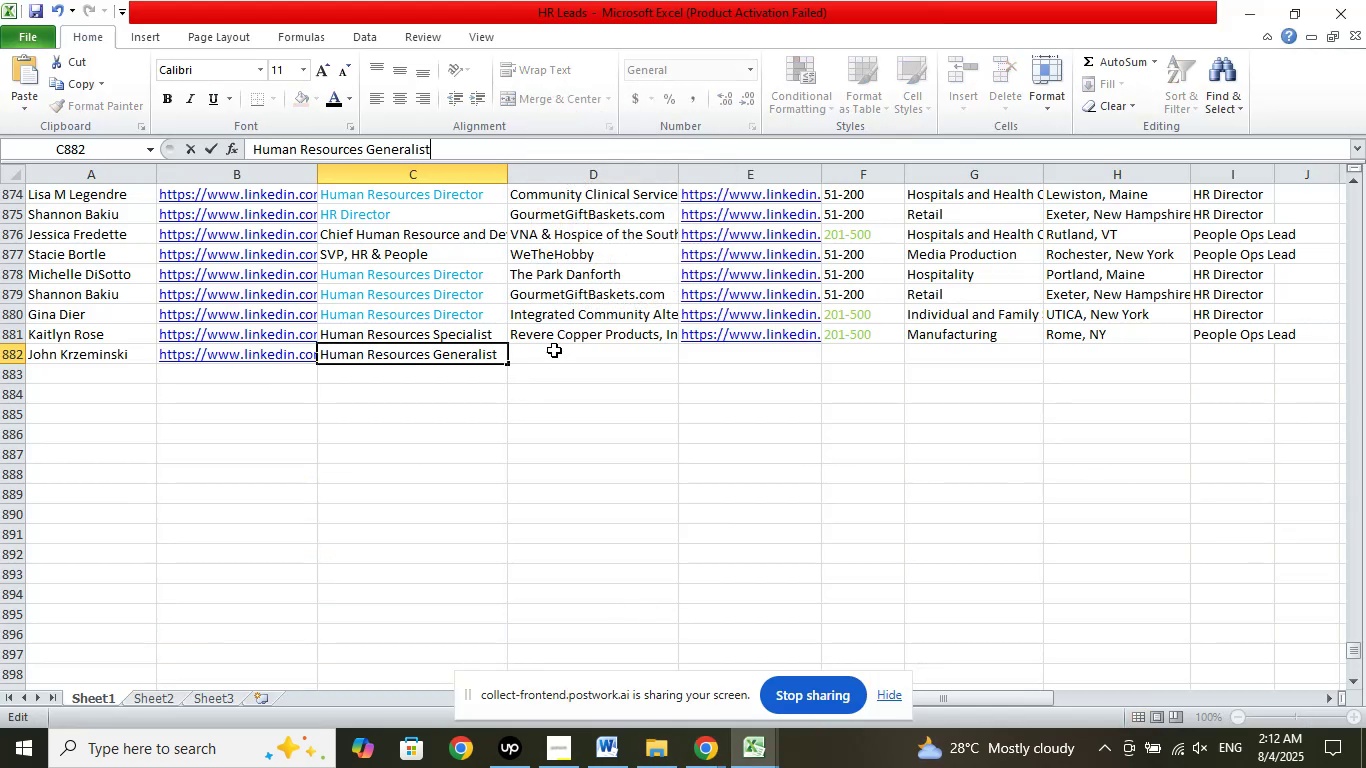 
left_click([555, 348])
 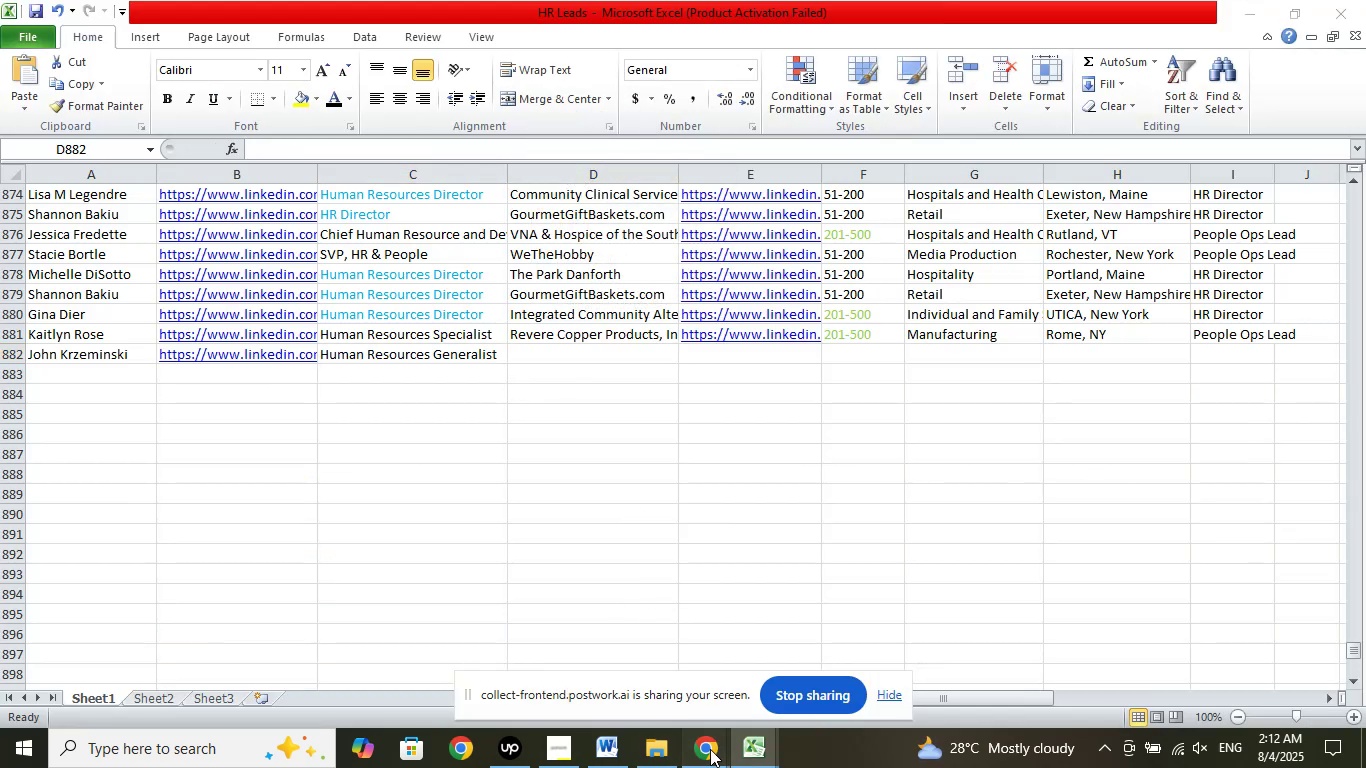 
double_click([615, 677])
 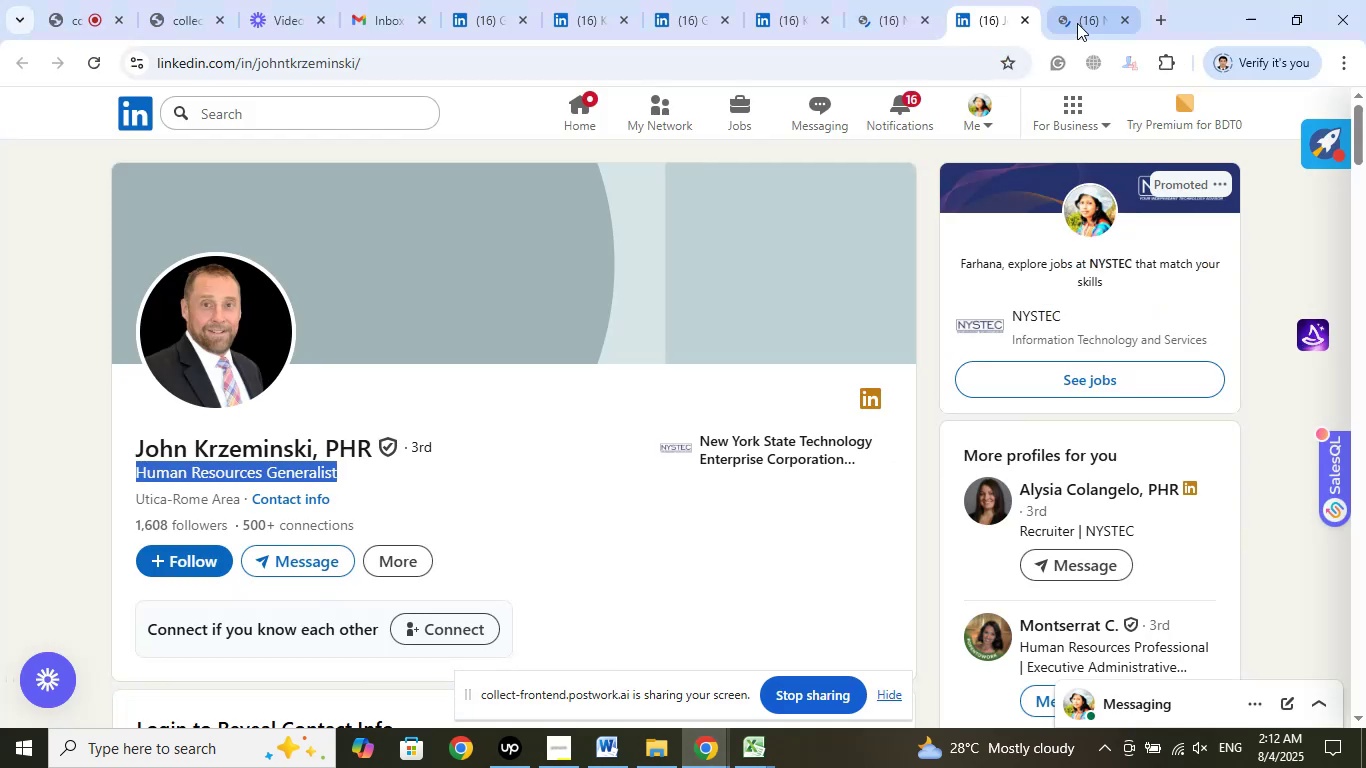 
left_click([1077, 23])
 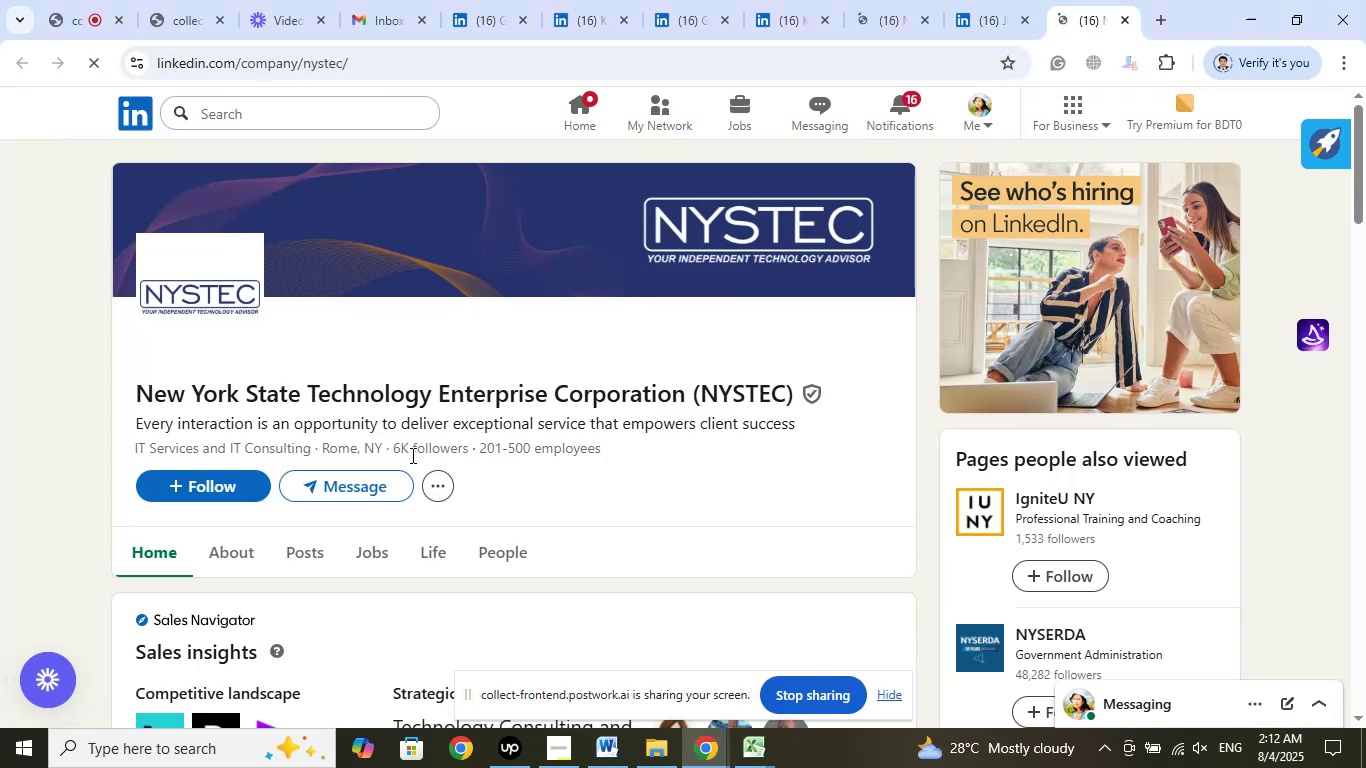 
wait(6.89)
 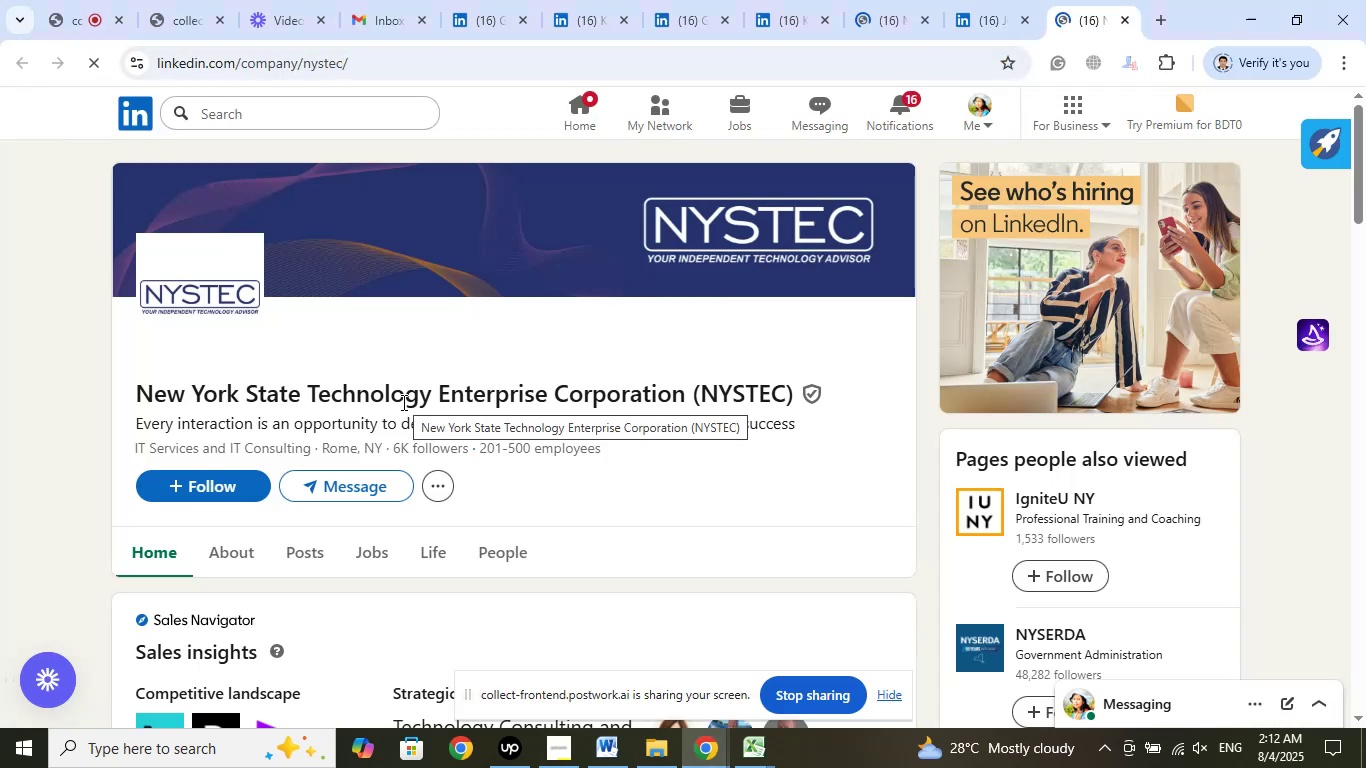 
left_click_drag(start_coordinate=[136, 392], to_coordinate=[797, 393])
 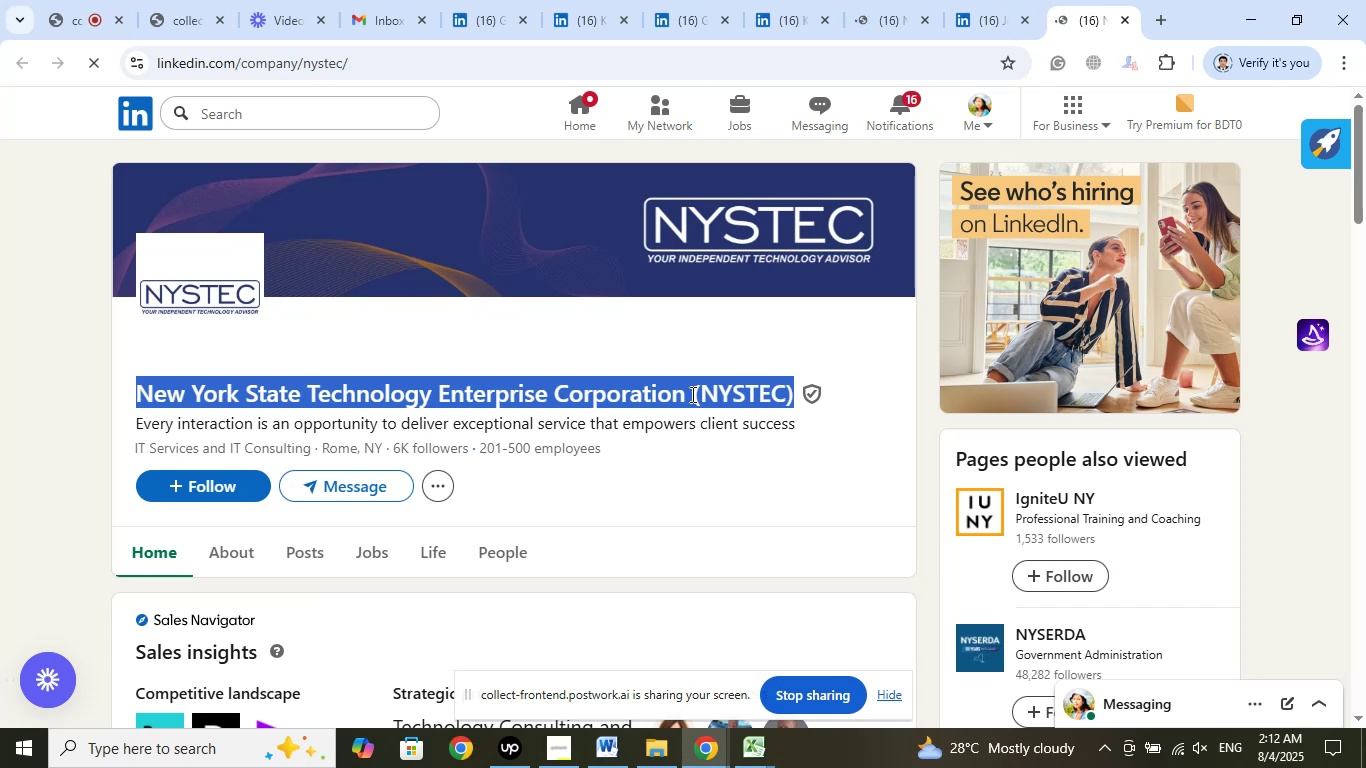 
right_click([690, 393])
 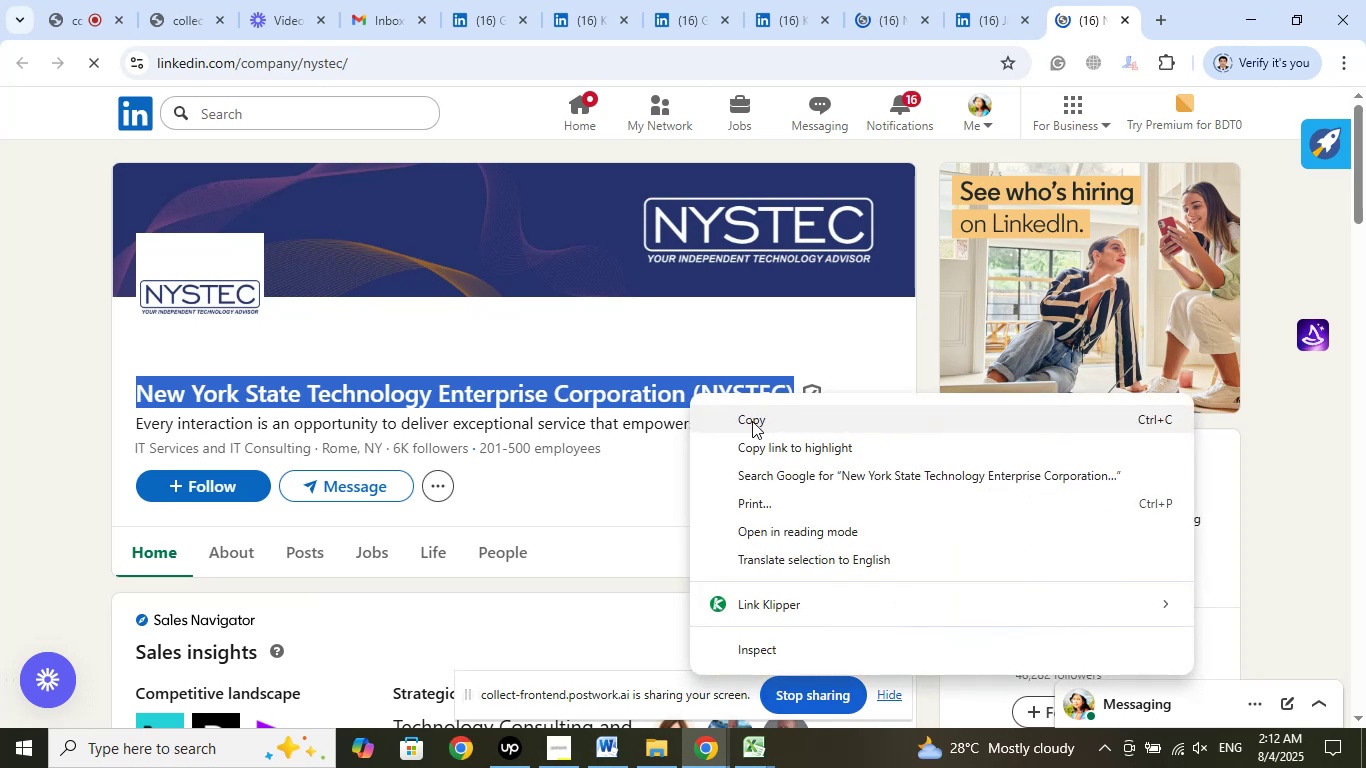 
left_click([752, 421])
 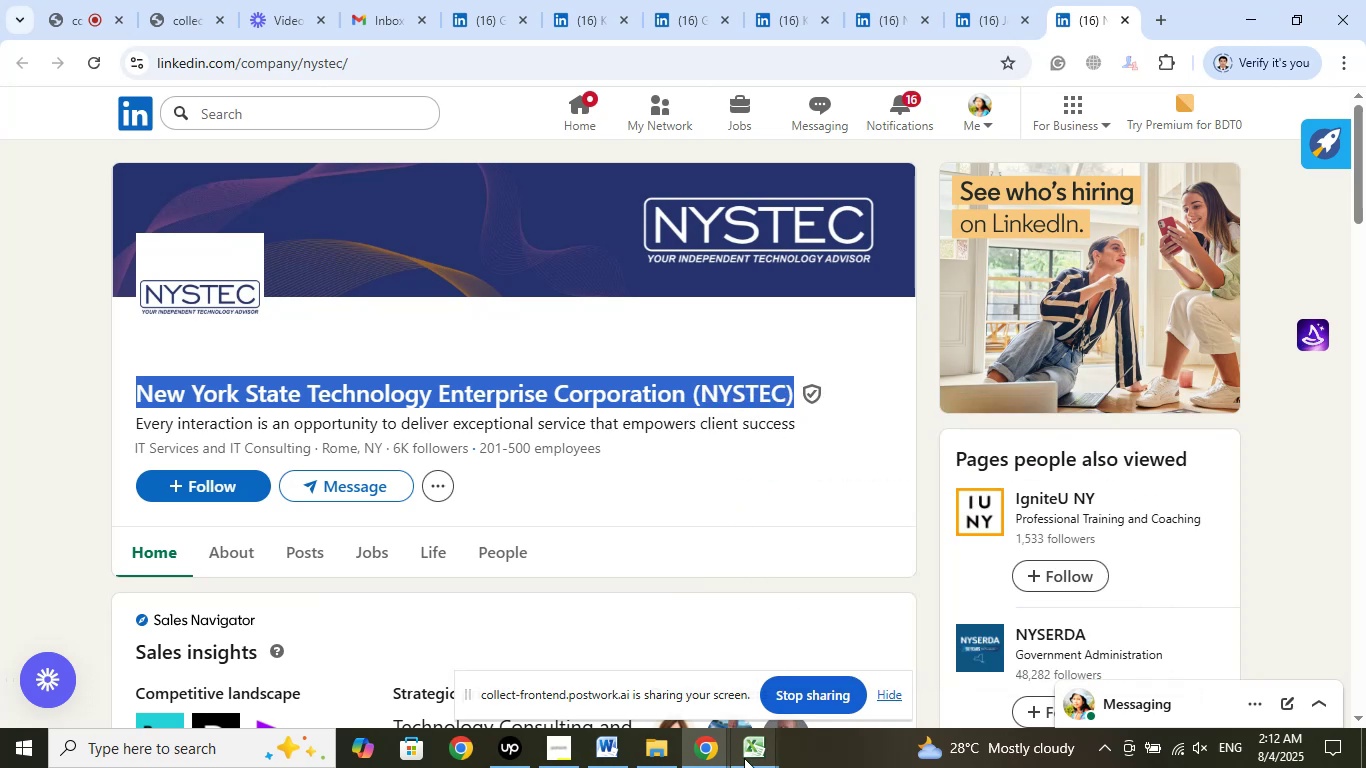 
left_click([744, 755])
 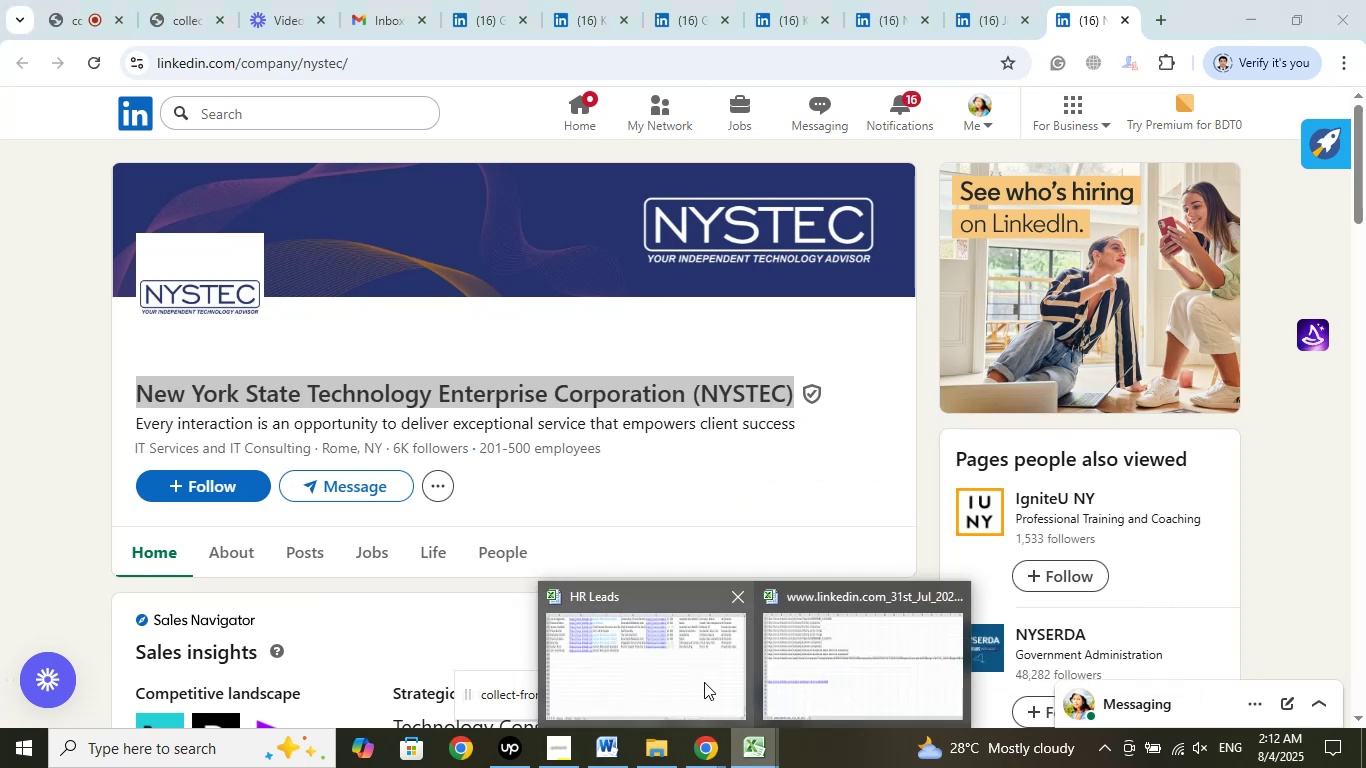 
left_click([704, 682])
 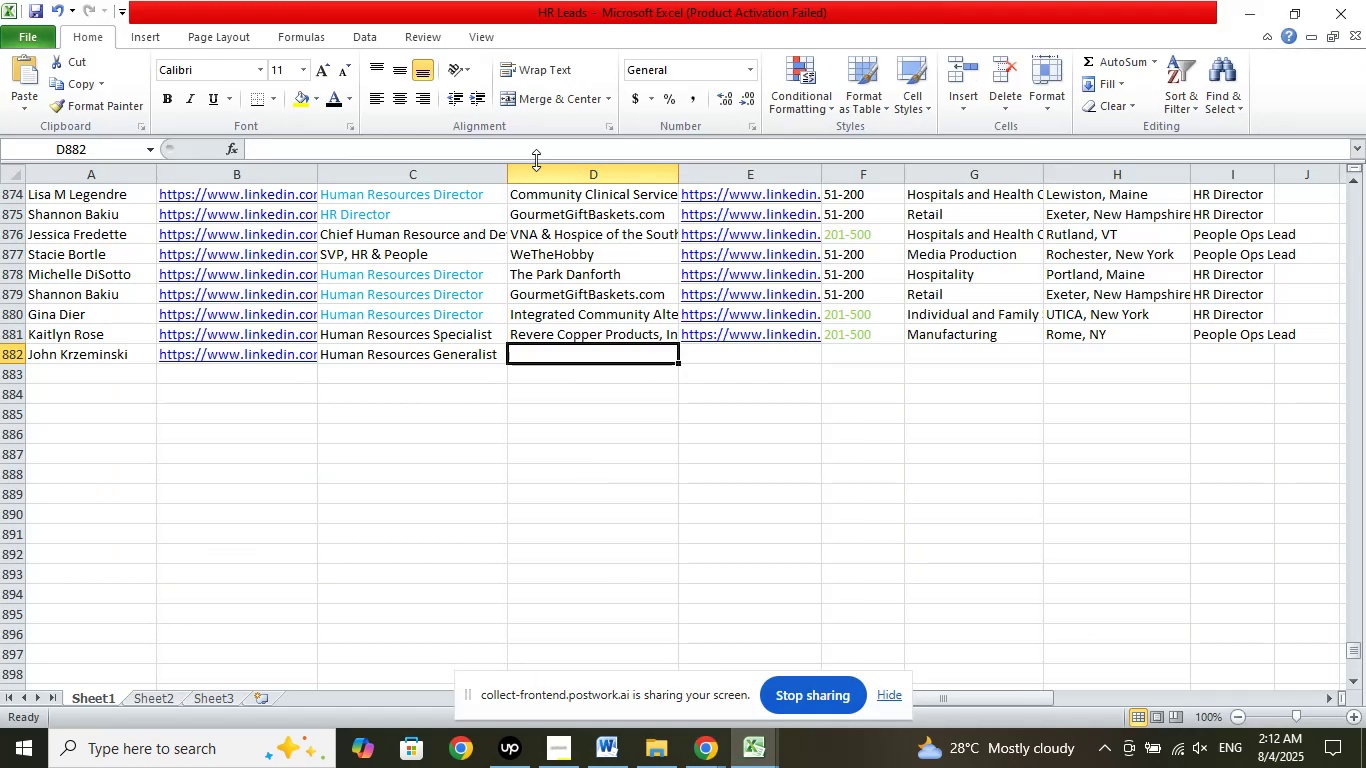 
left_click([536, 152])
 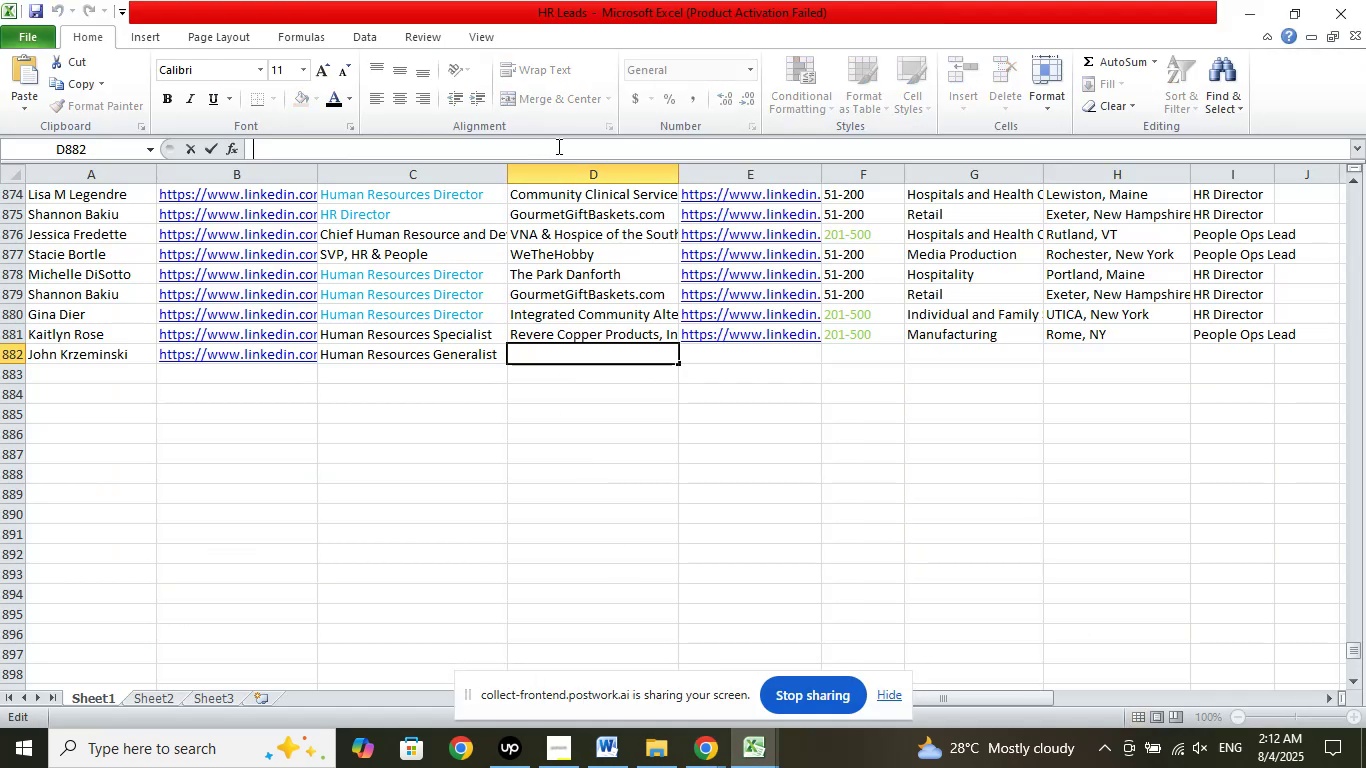 
right_click([557, 146])
 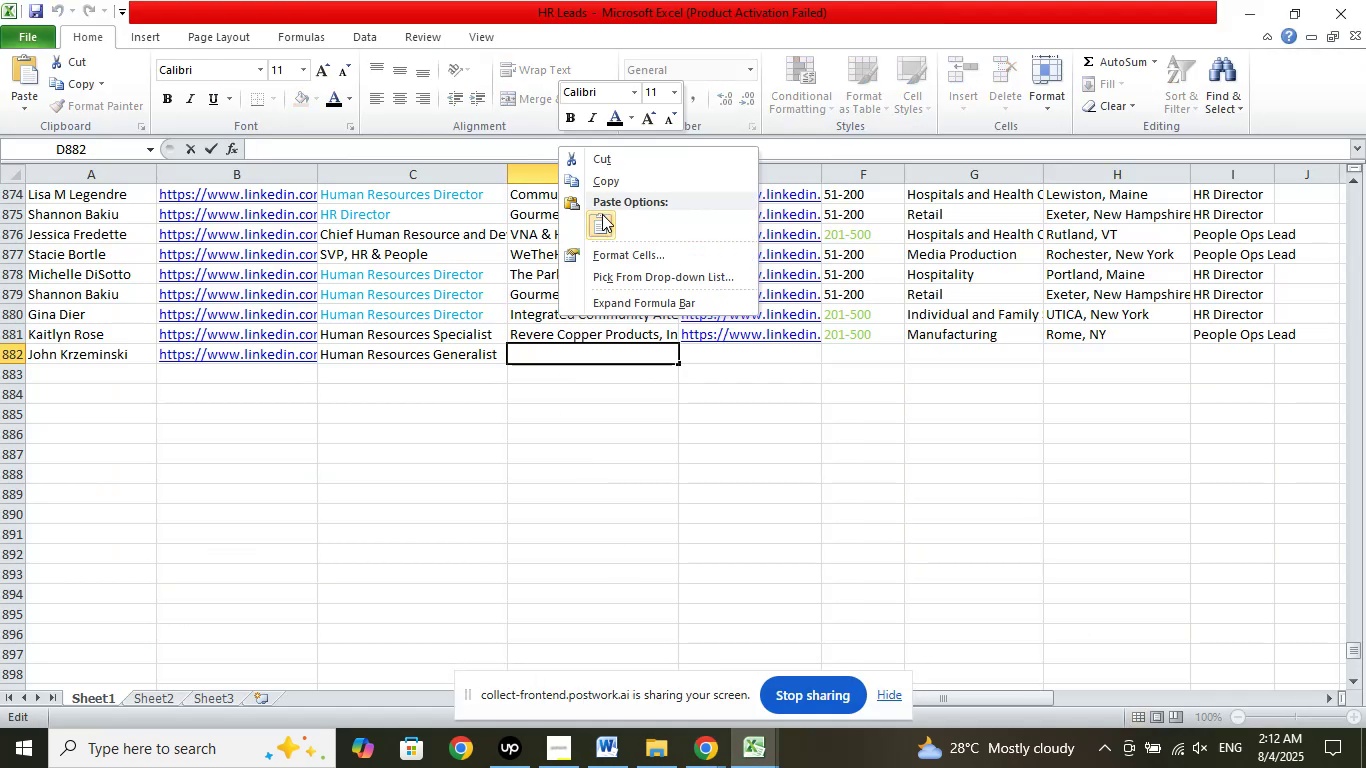 
left_click([602, 214])
 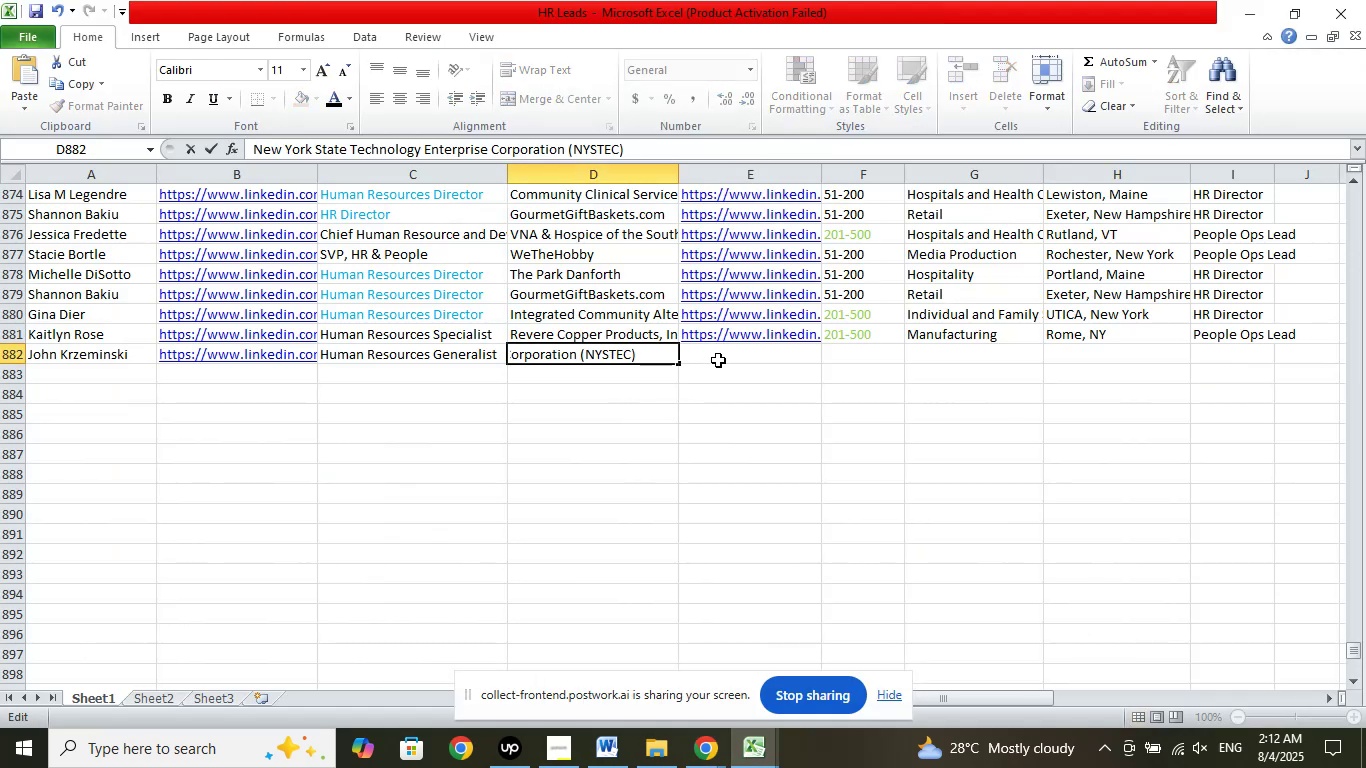 
left_click([720, 353])
 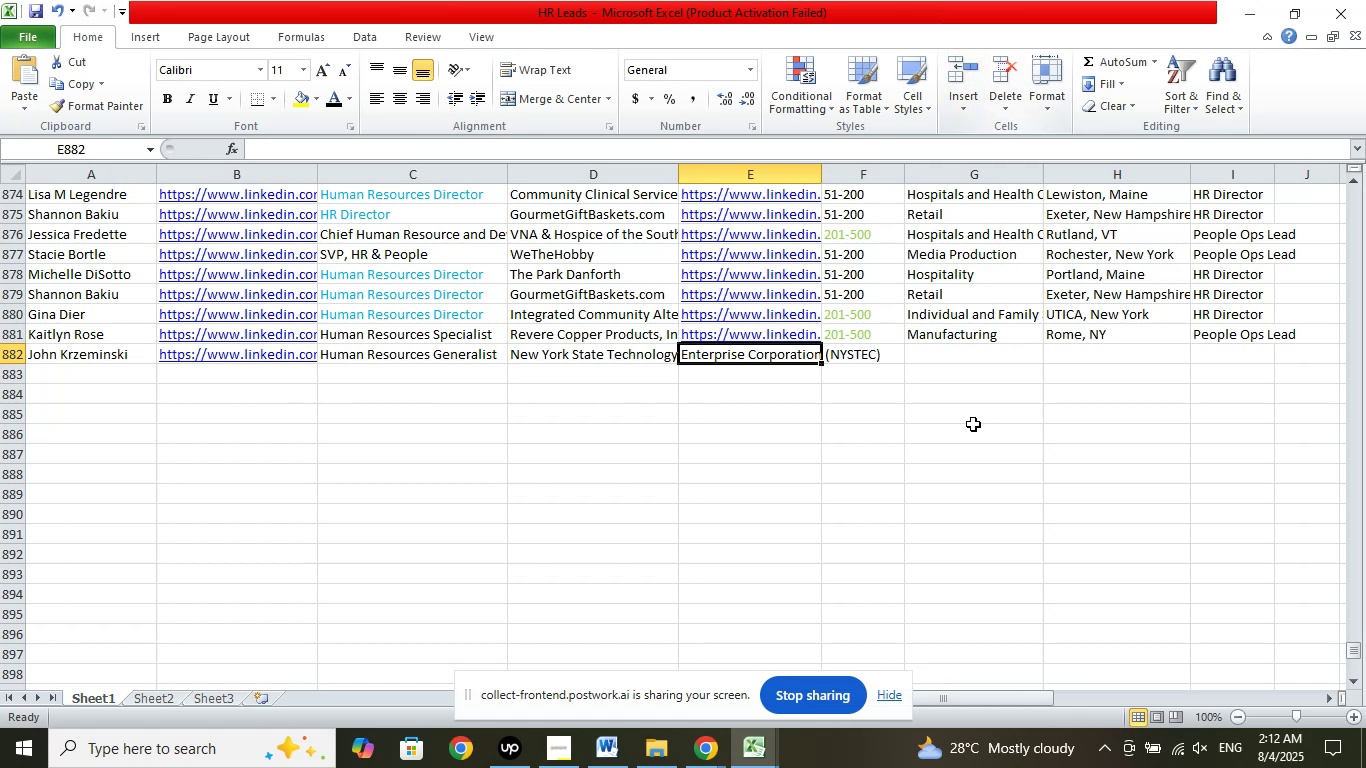 
left_click([713, 753])
 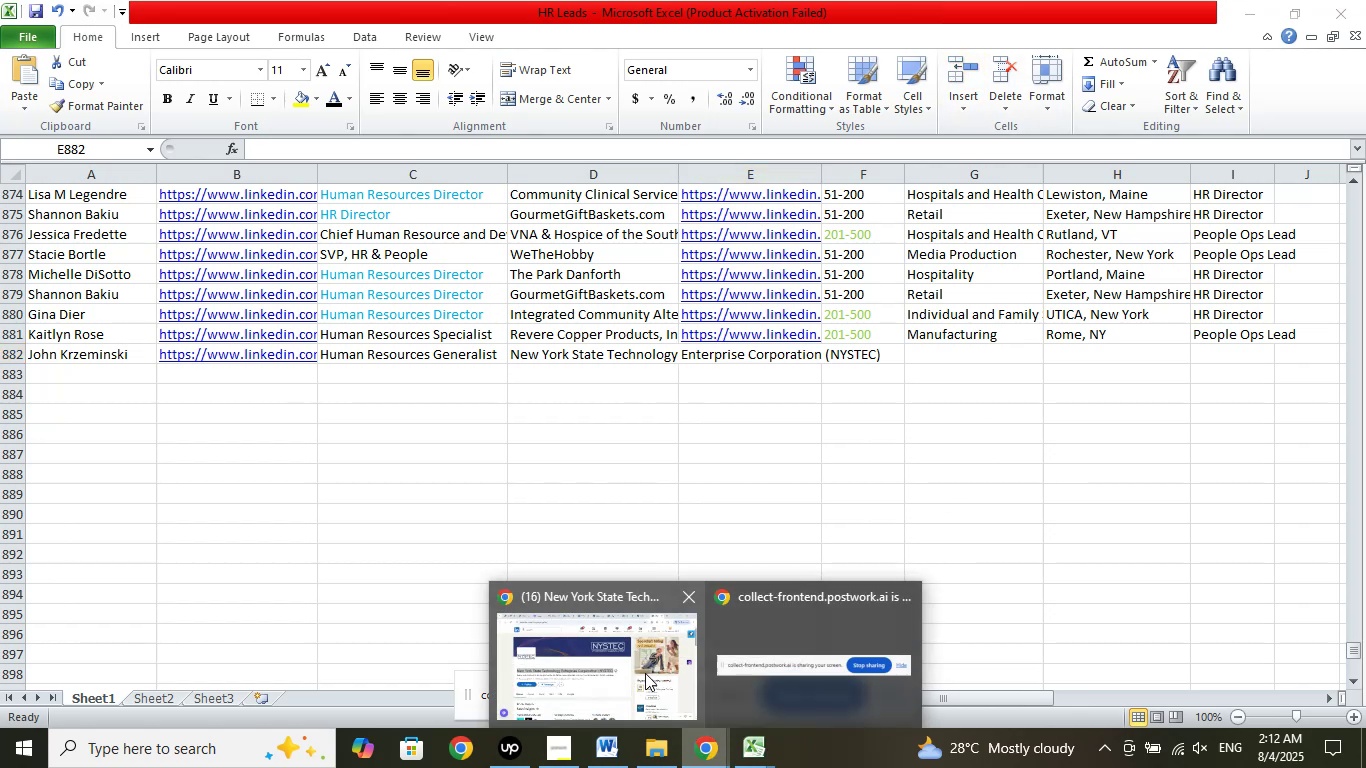 
left_click([645, 673])
 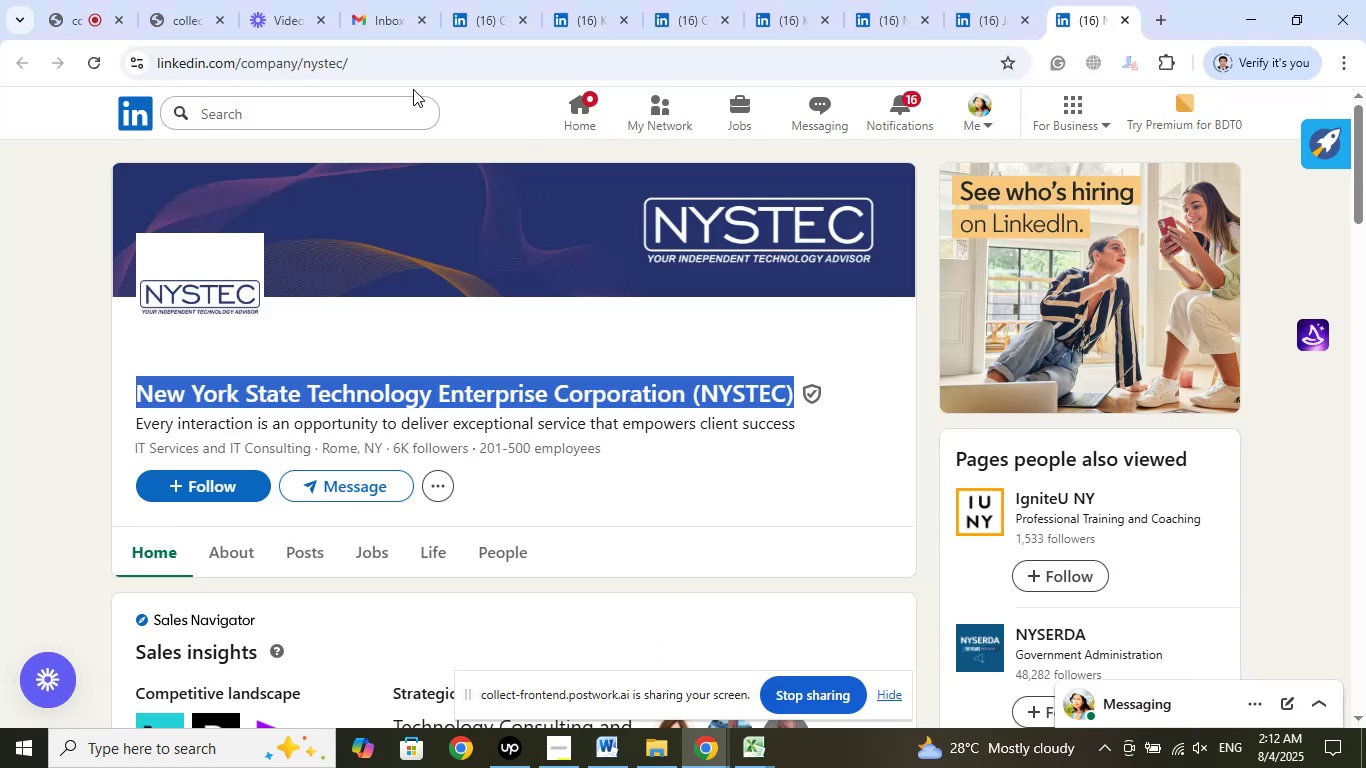 
left_click([388, 53])
 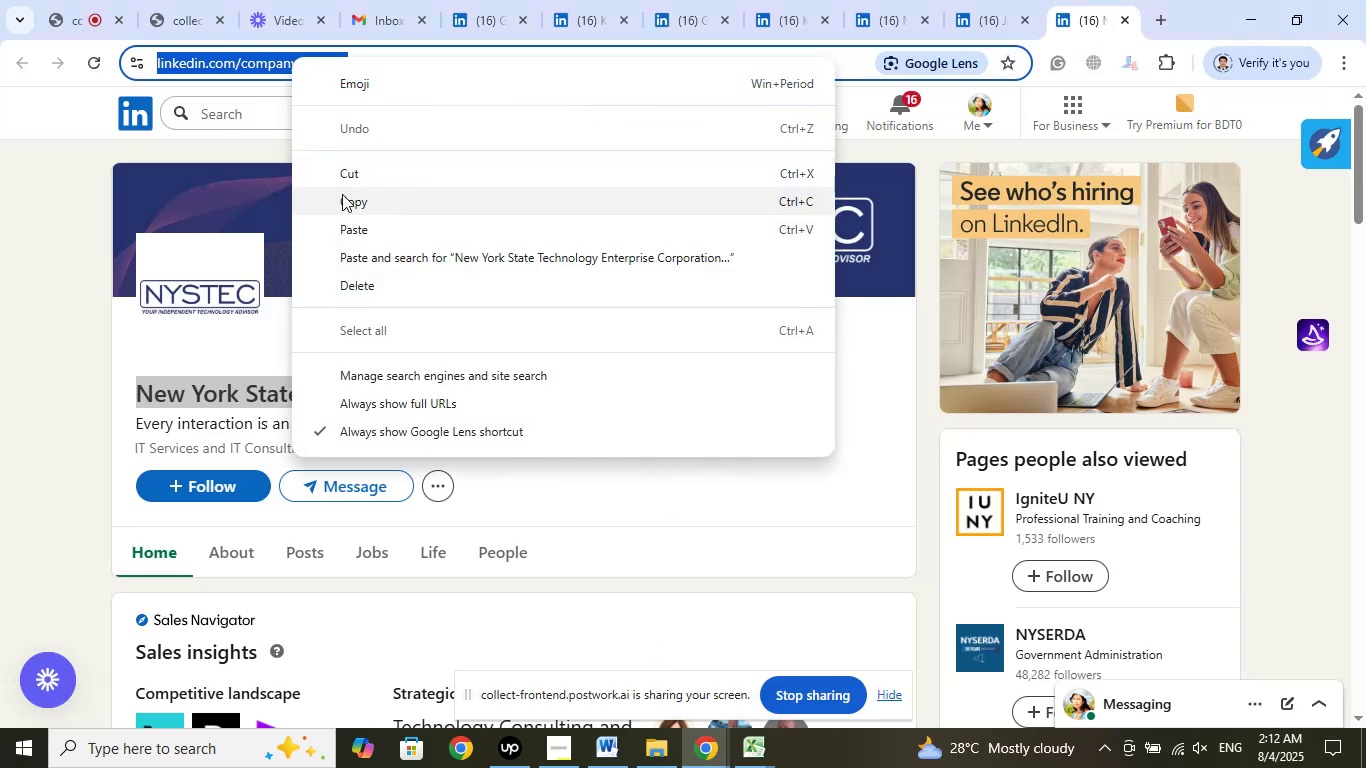 
left_click([369, 202])
 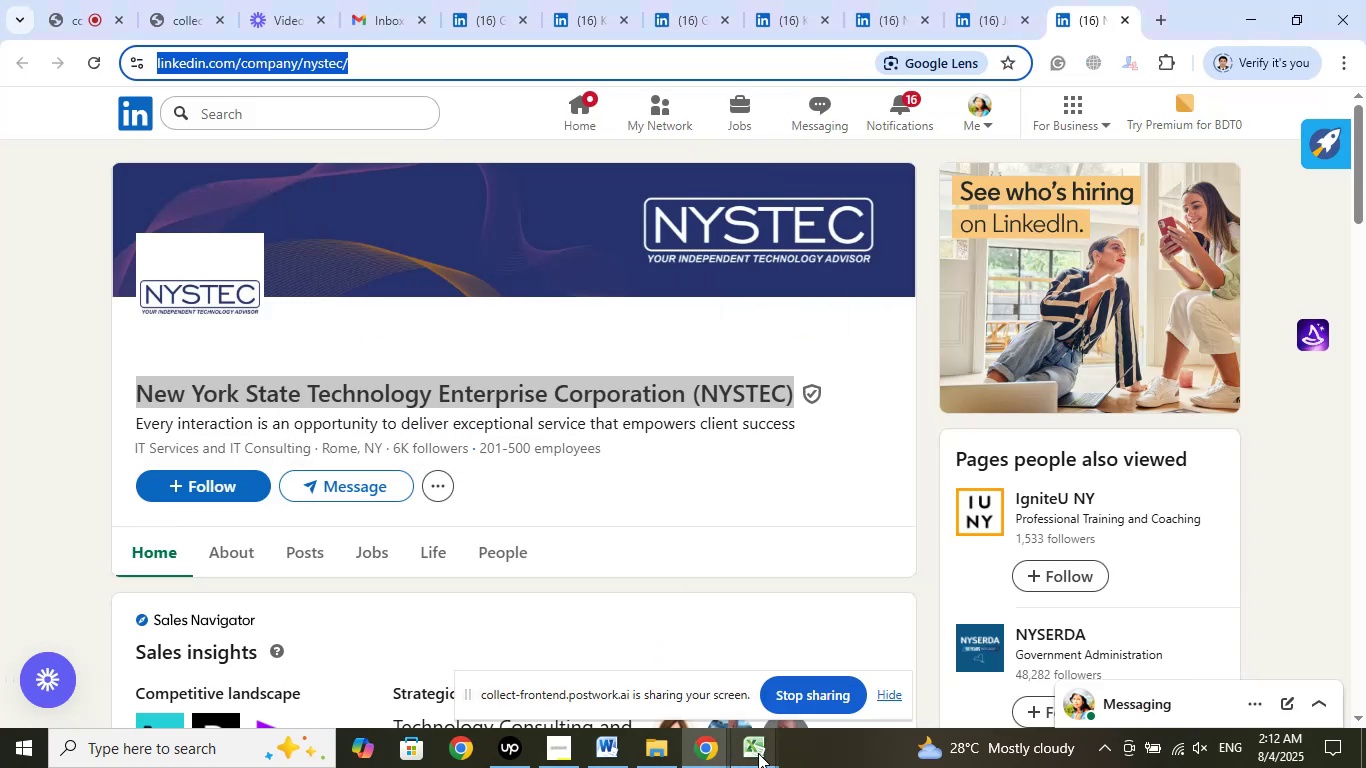 
left_click([758, 753])
 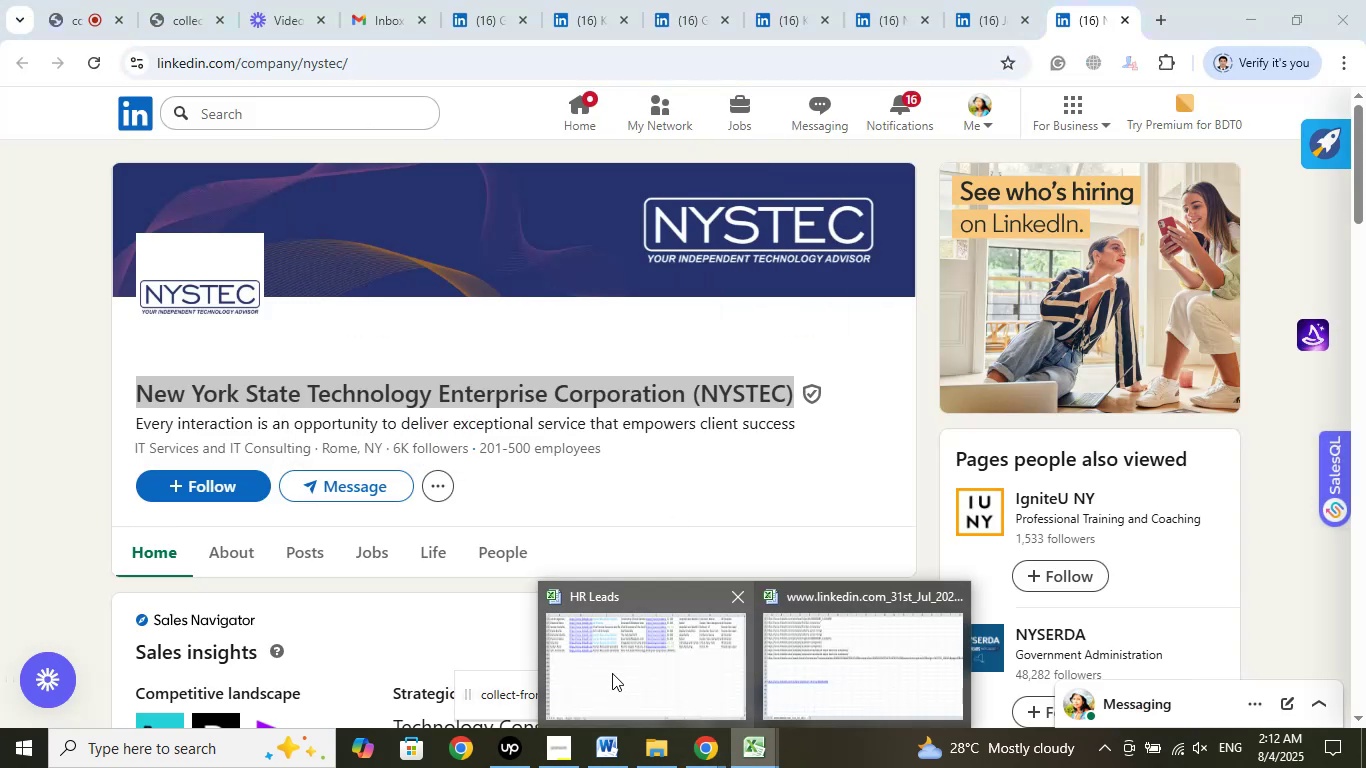 
left_click([612, 673])
 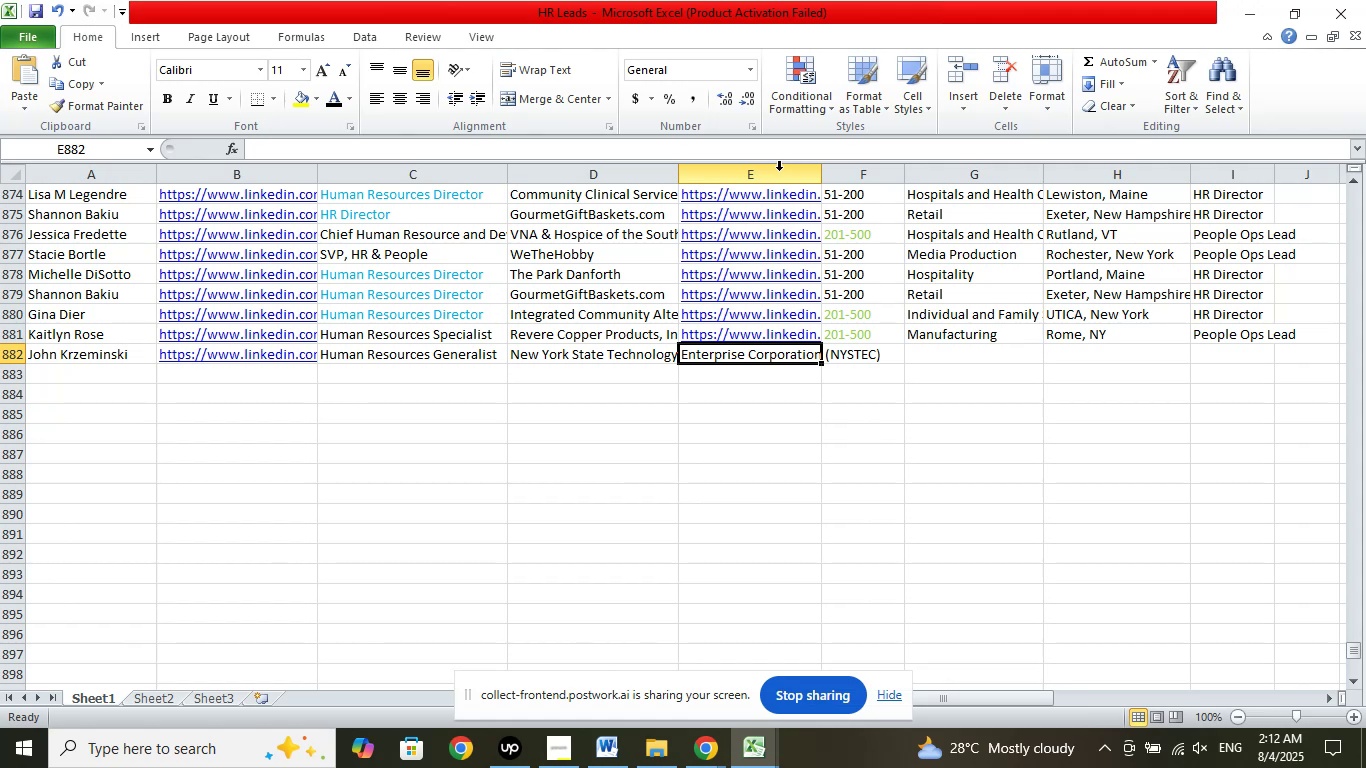 
left_click([767, 151])
 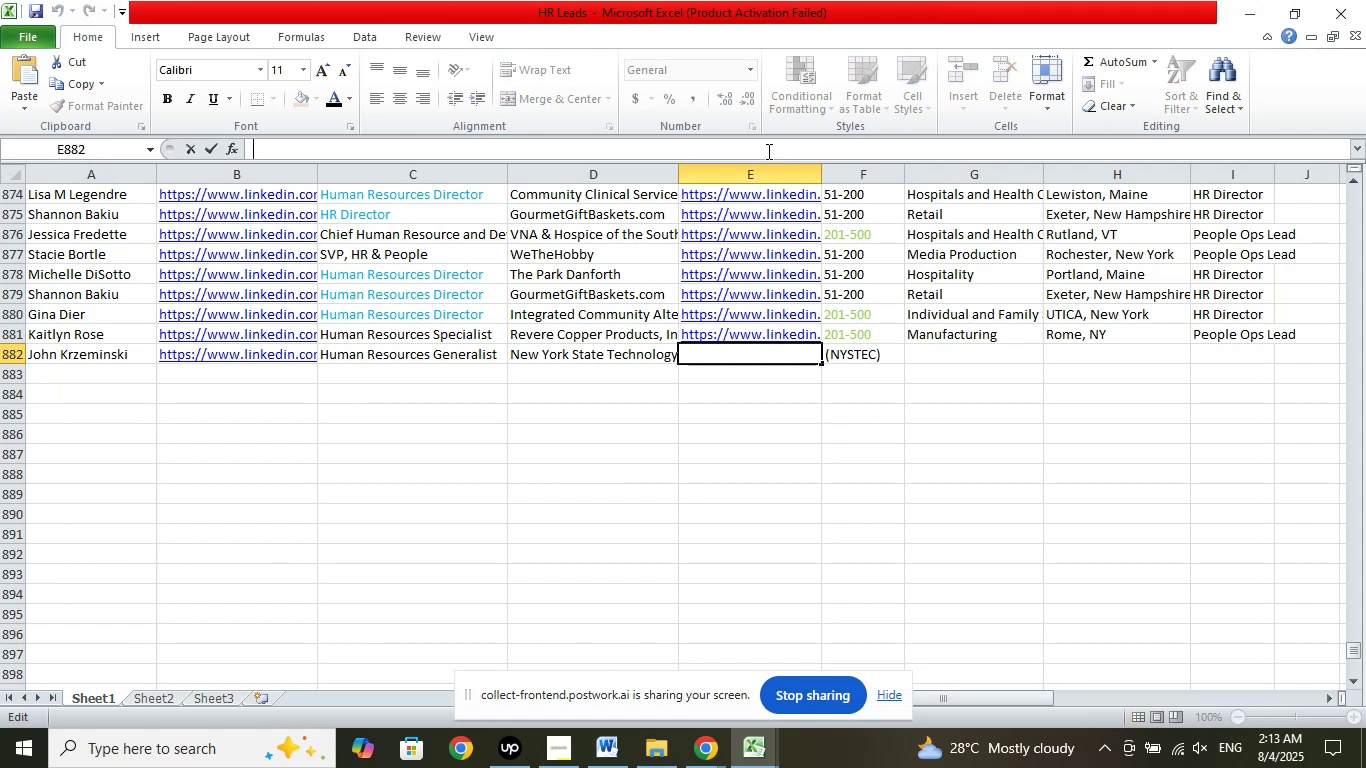 
right_click([767, 151])
 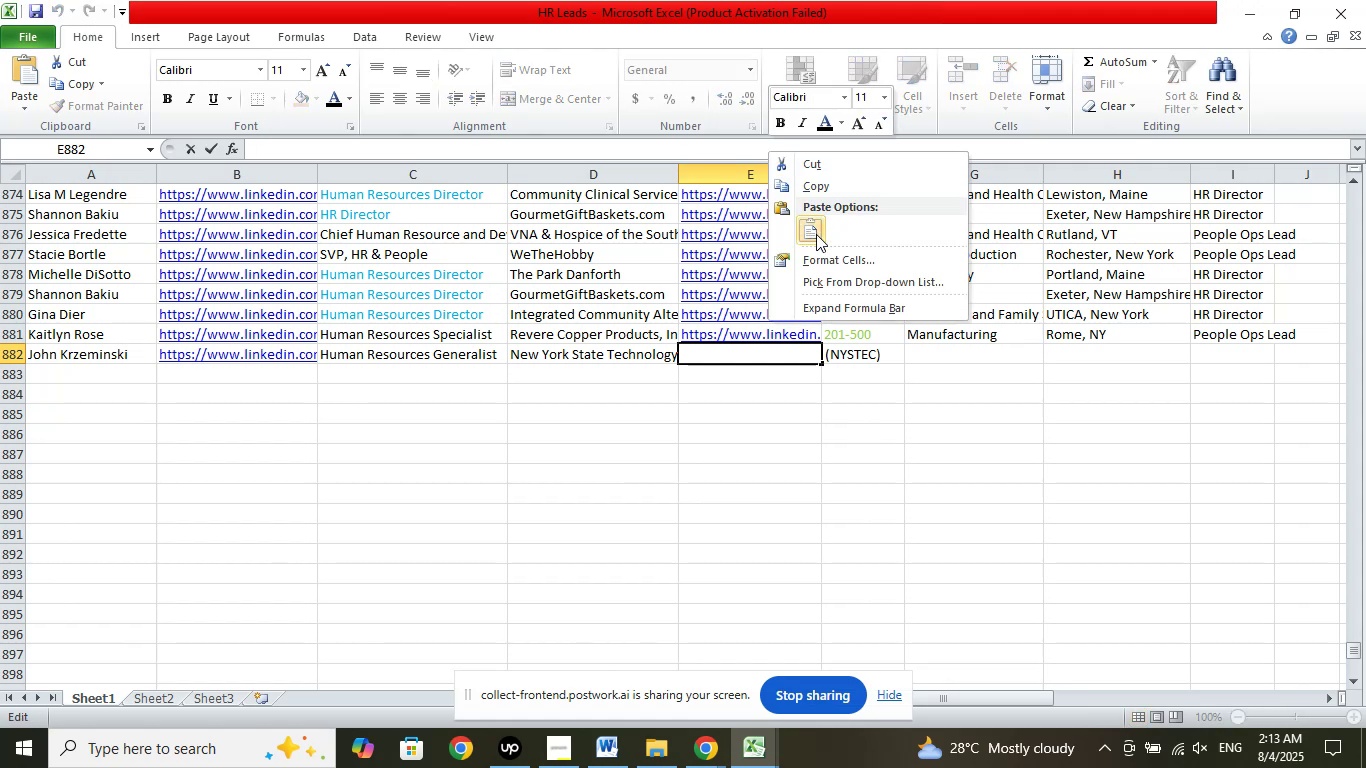 
left_click([816, 234])
 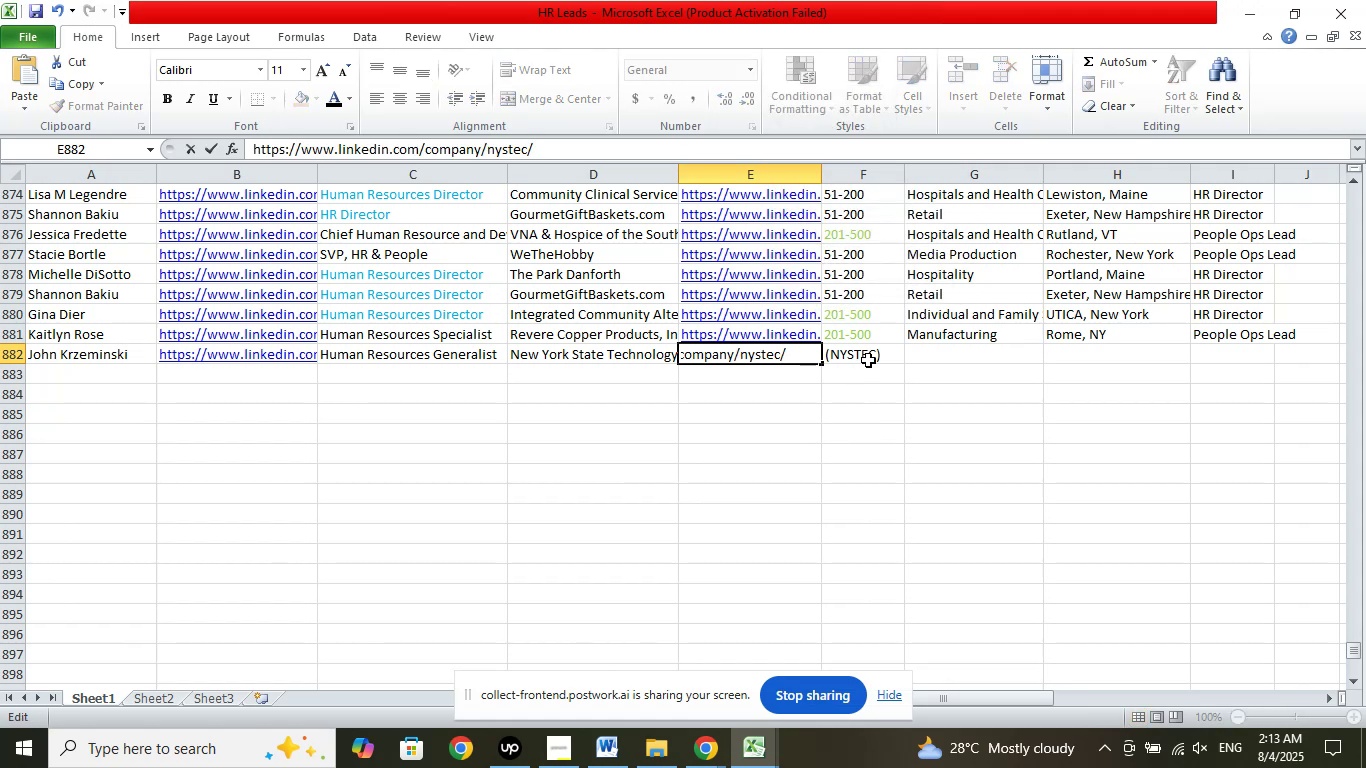 
left_click([871, 355])
 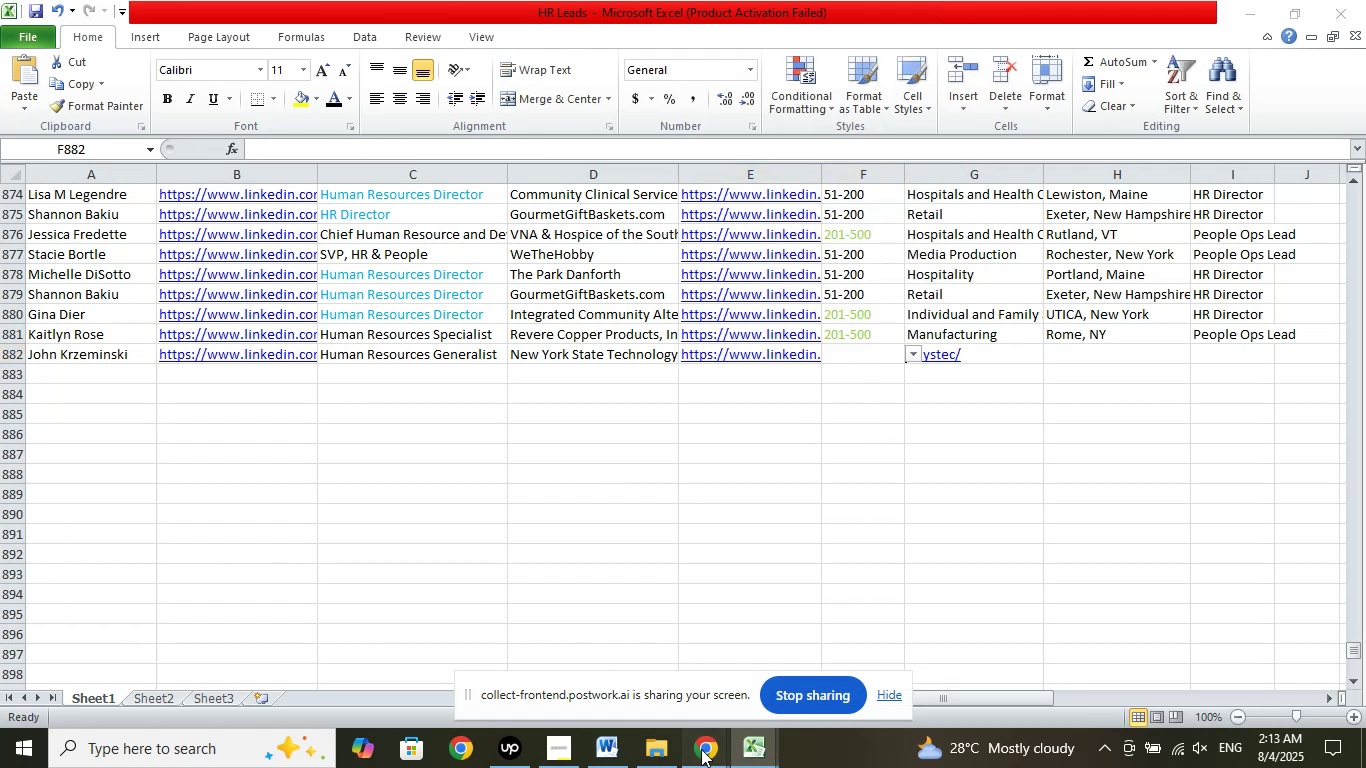 
double_click([644, 671])
 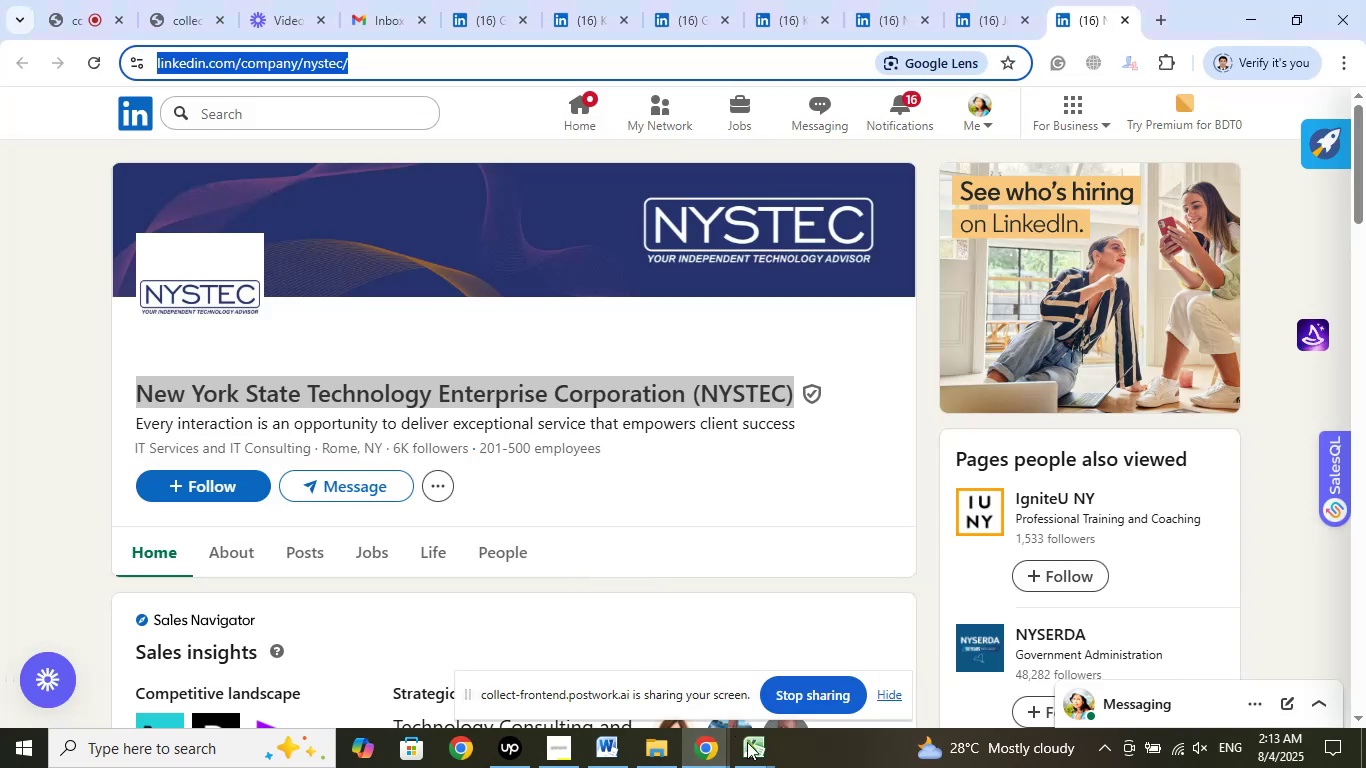 
left_click([748, 747])
 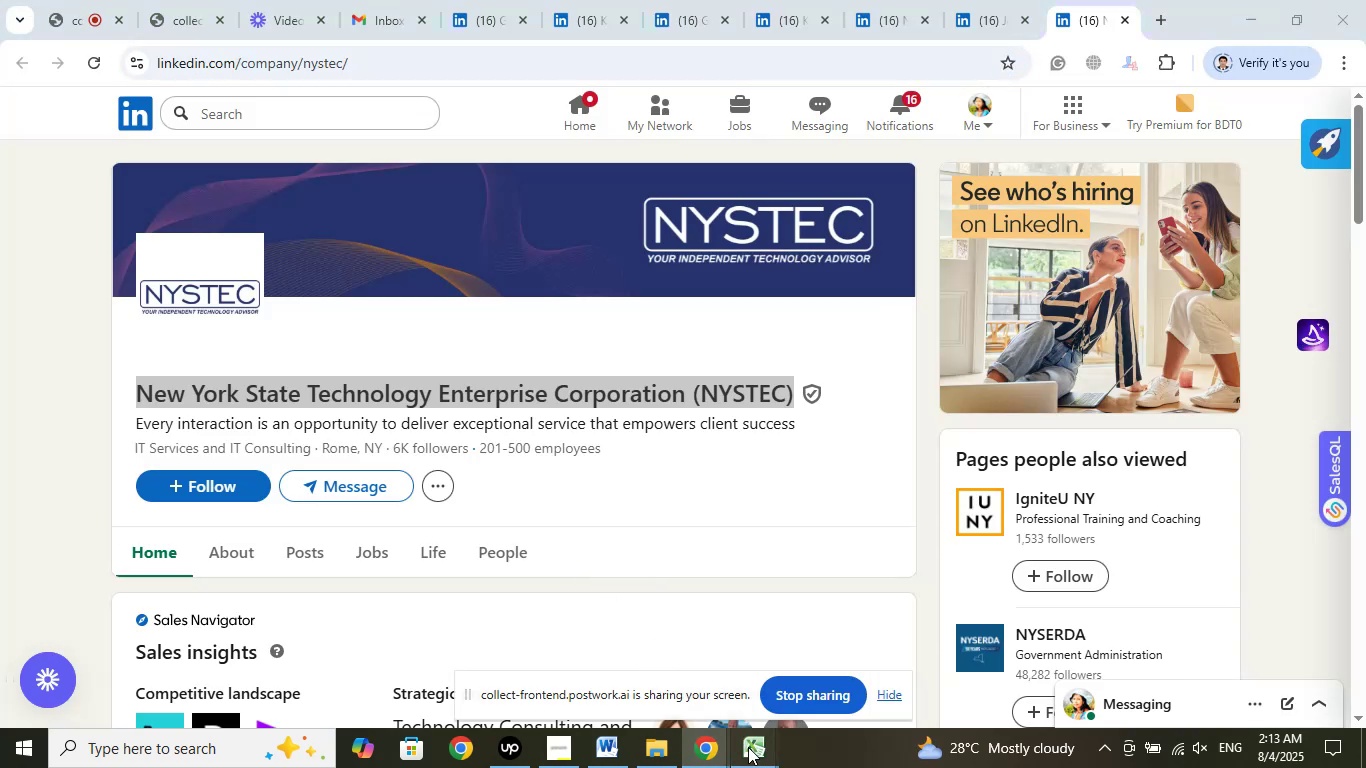 
left_click([680, 675])
 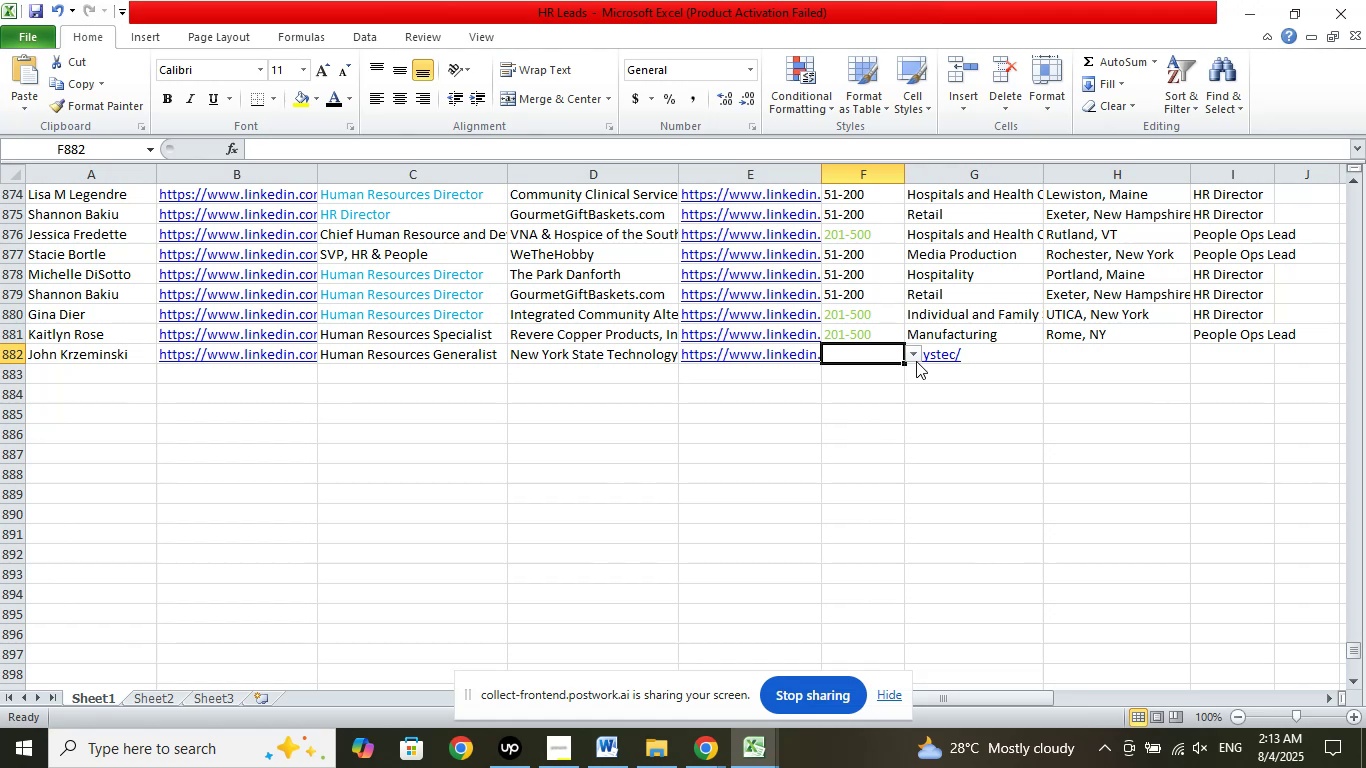 
left_click([916, 360])
 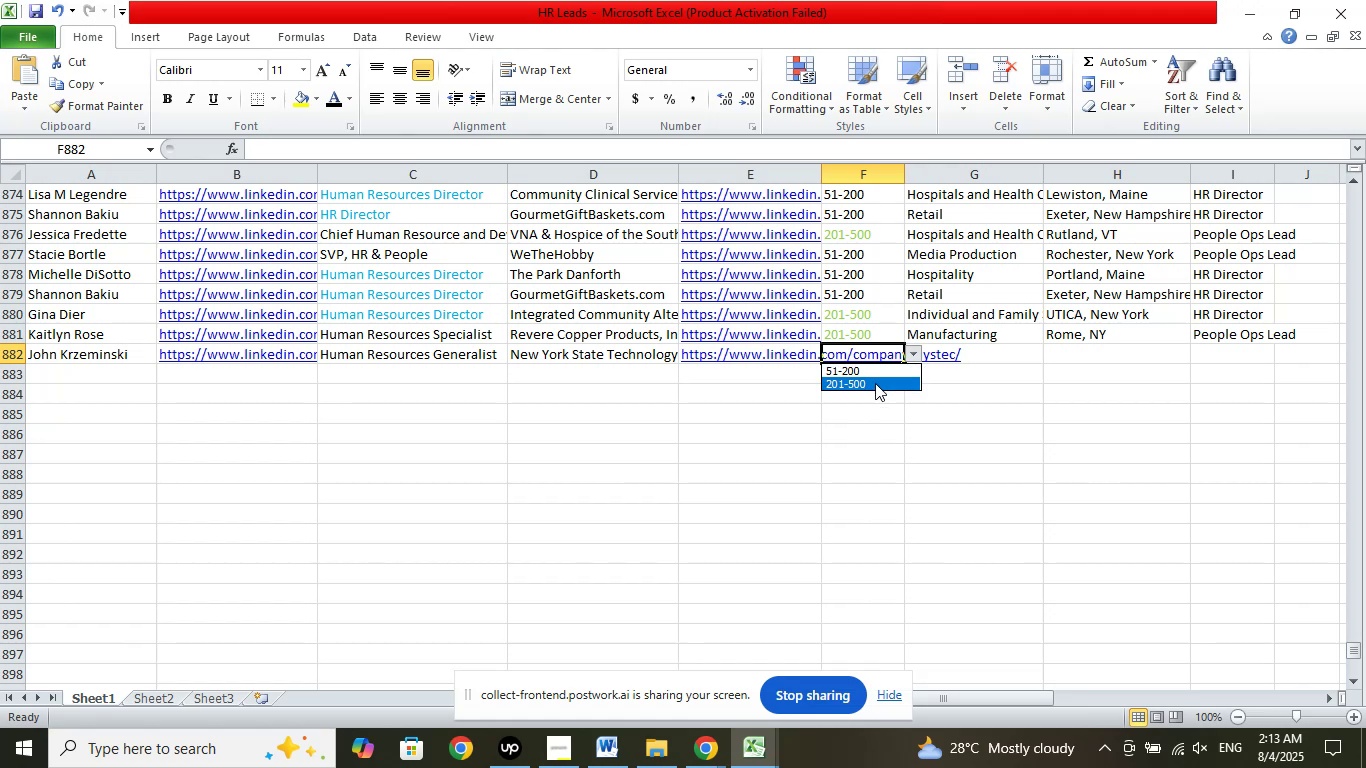 
left_click([875, 383])
 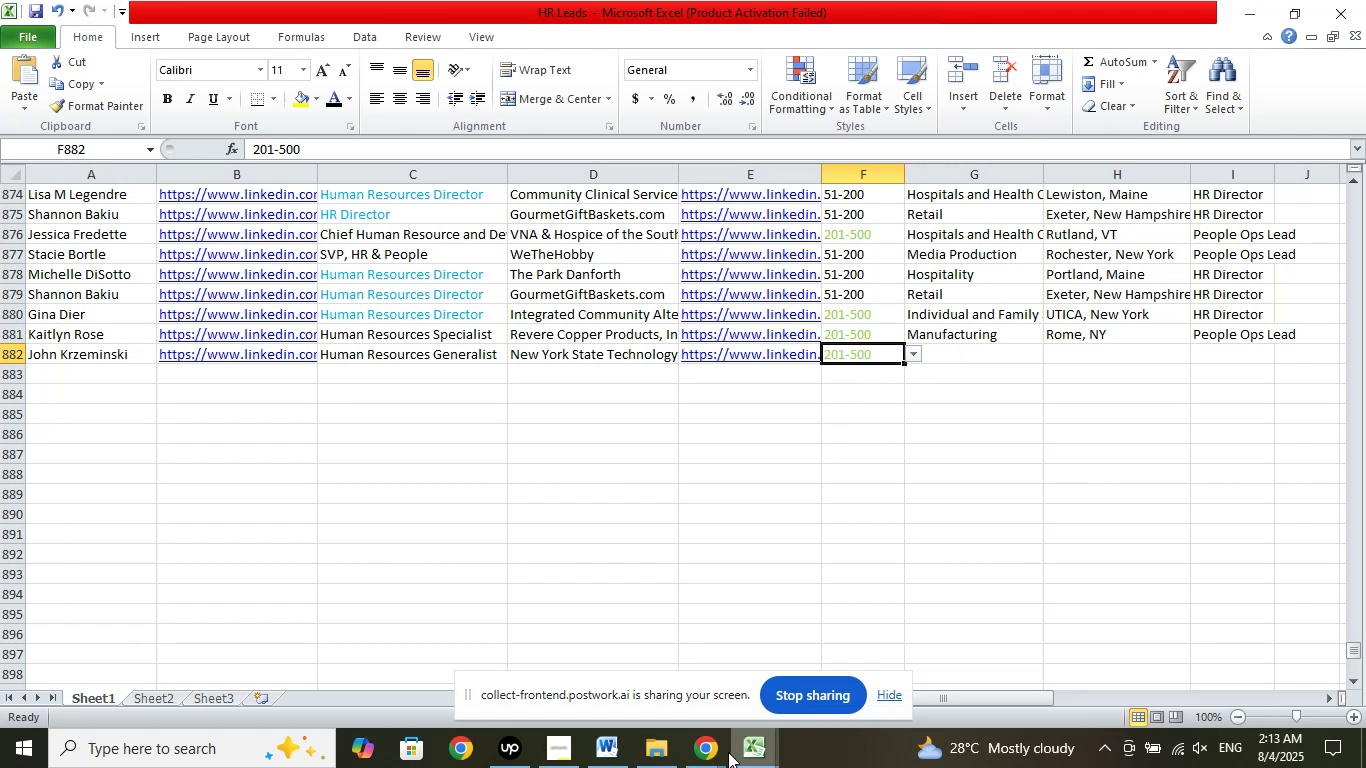 
left_click([716, 751])
 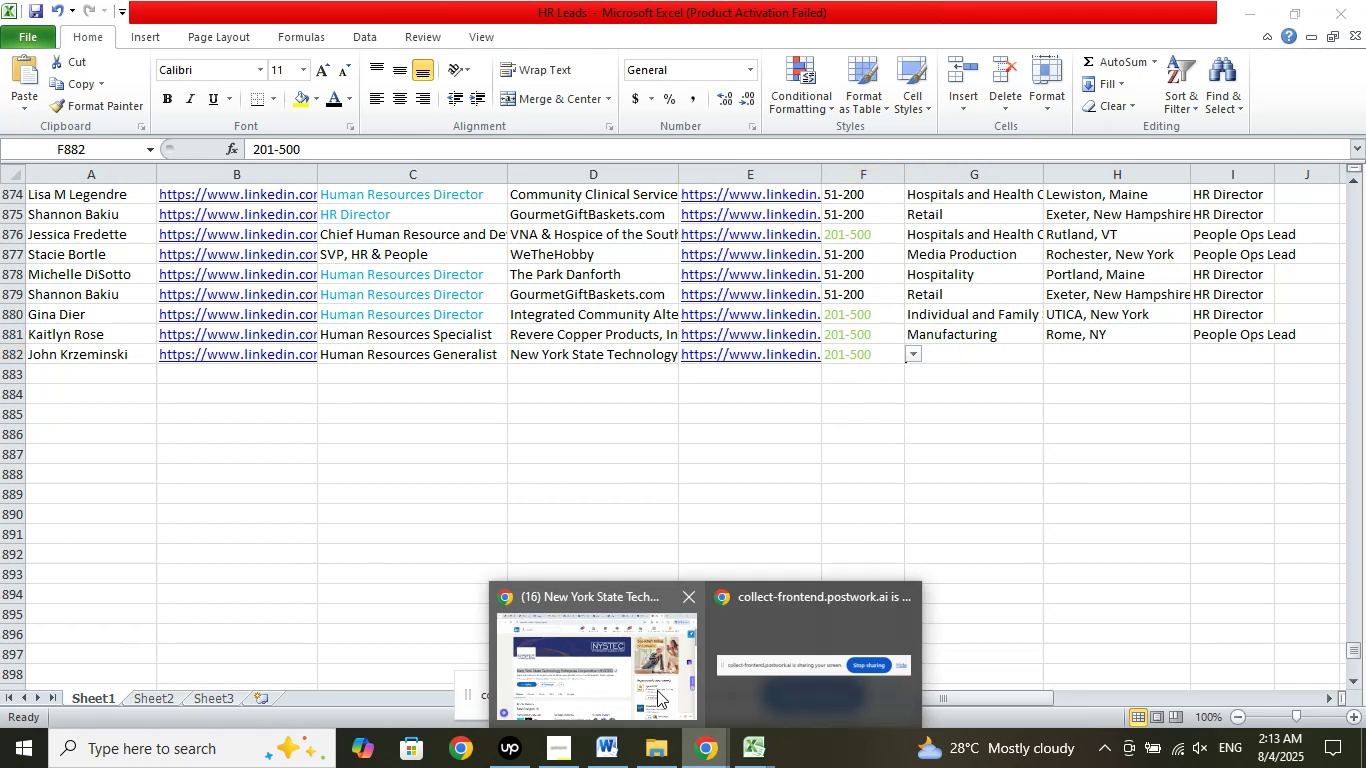 
left_click([657, 690])
 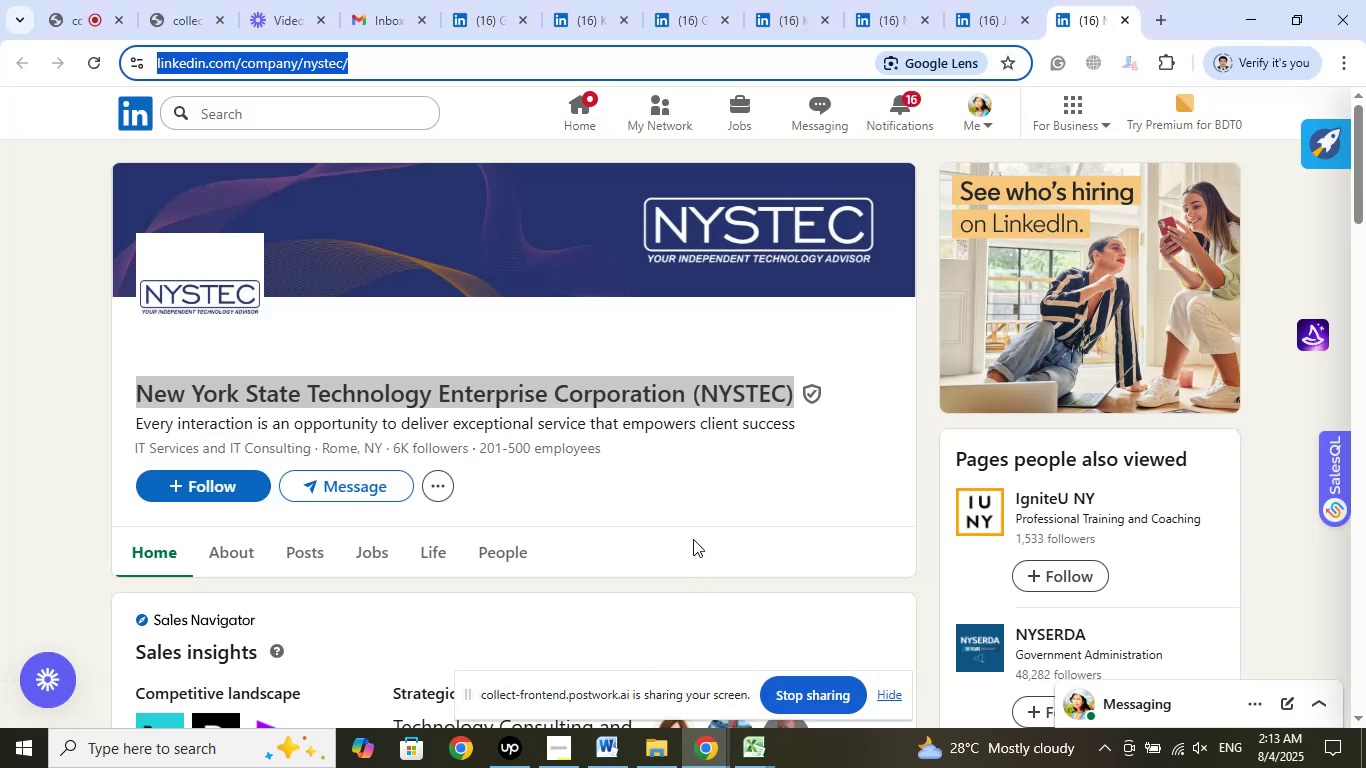 
left_click([754, 752])
 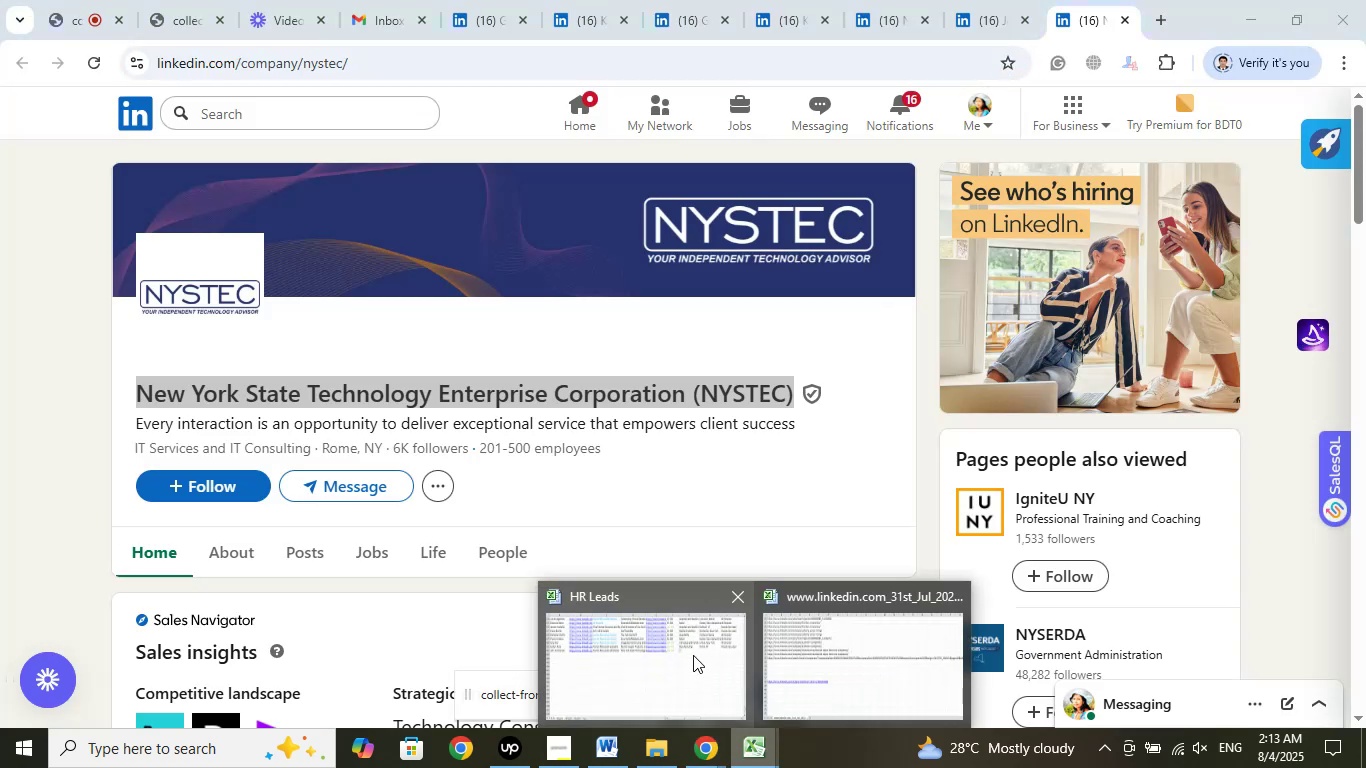 
left_click([693, 655])
 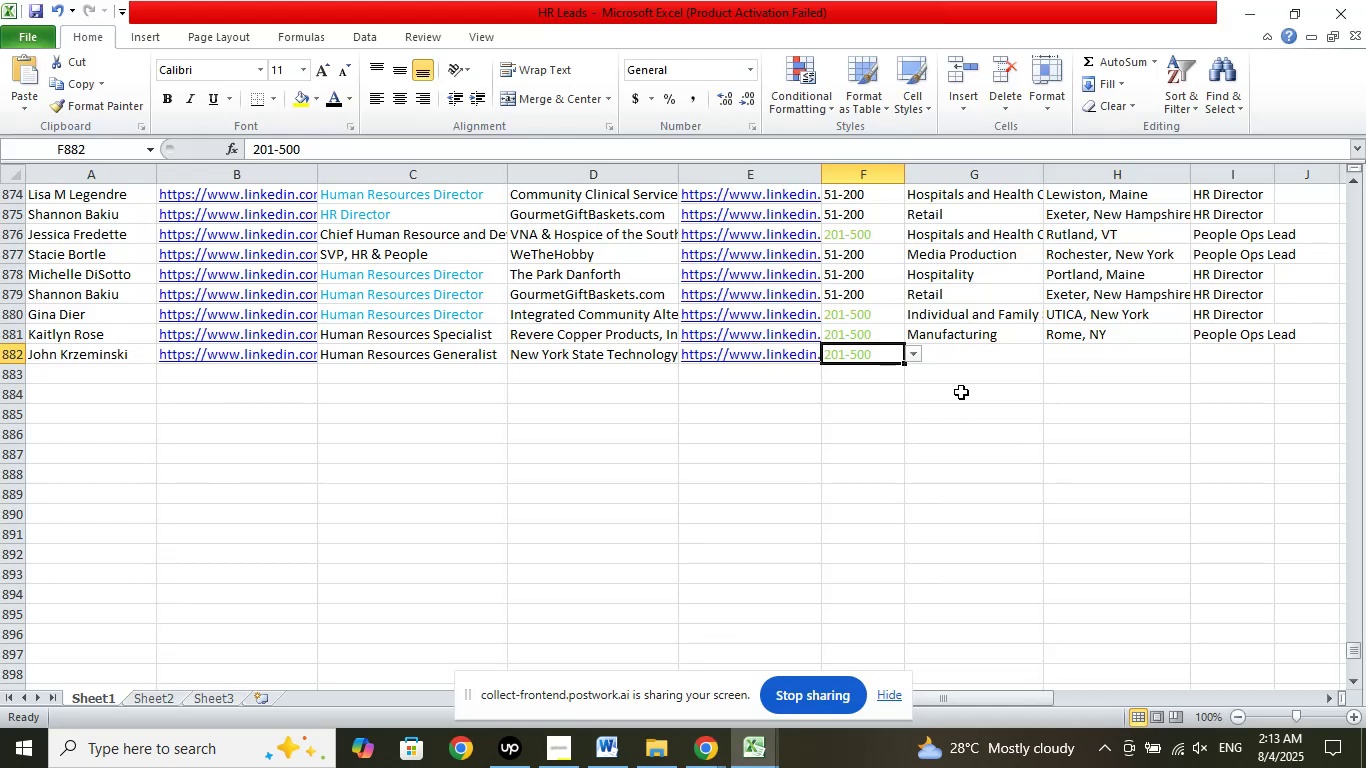 
left_click([972, 357])
 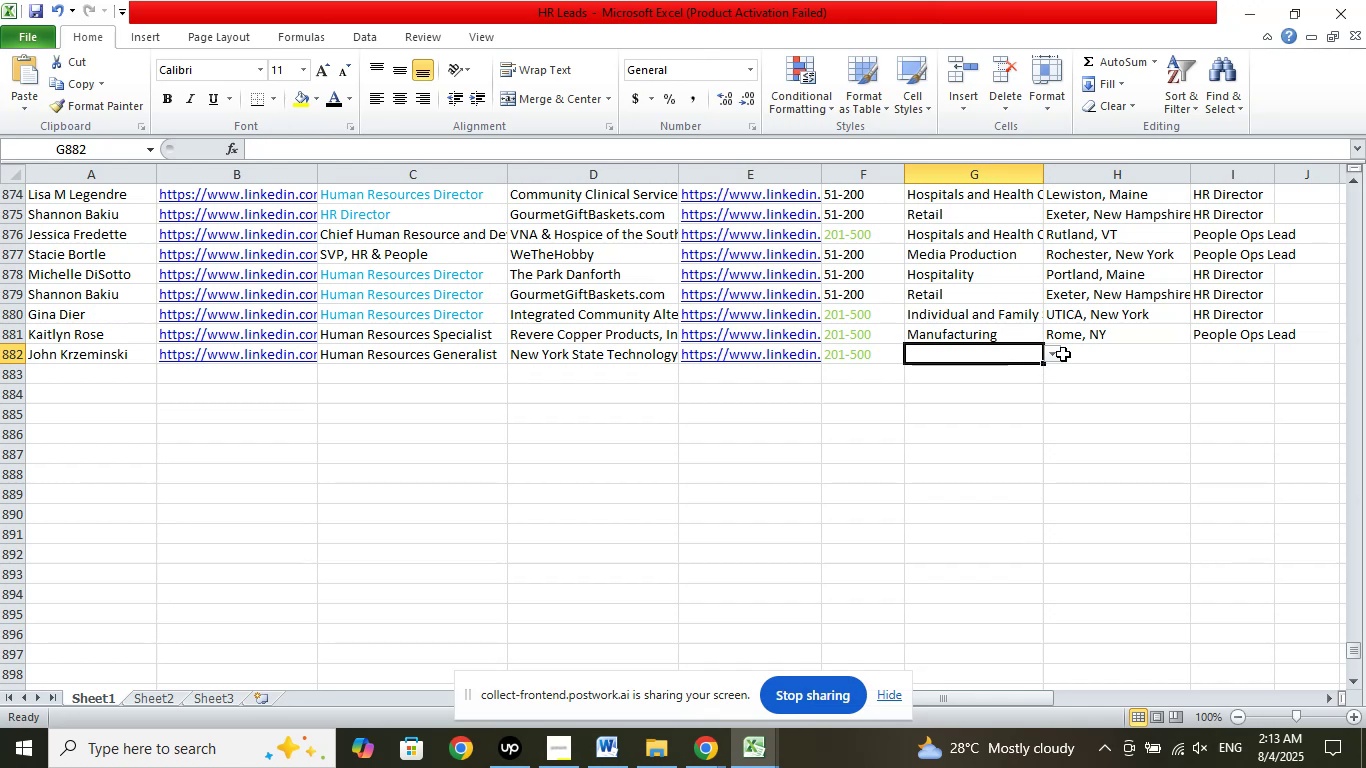 
left_click([1102, 352])
 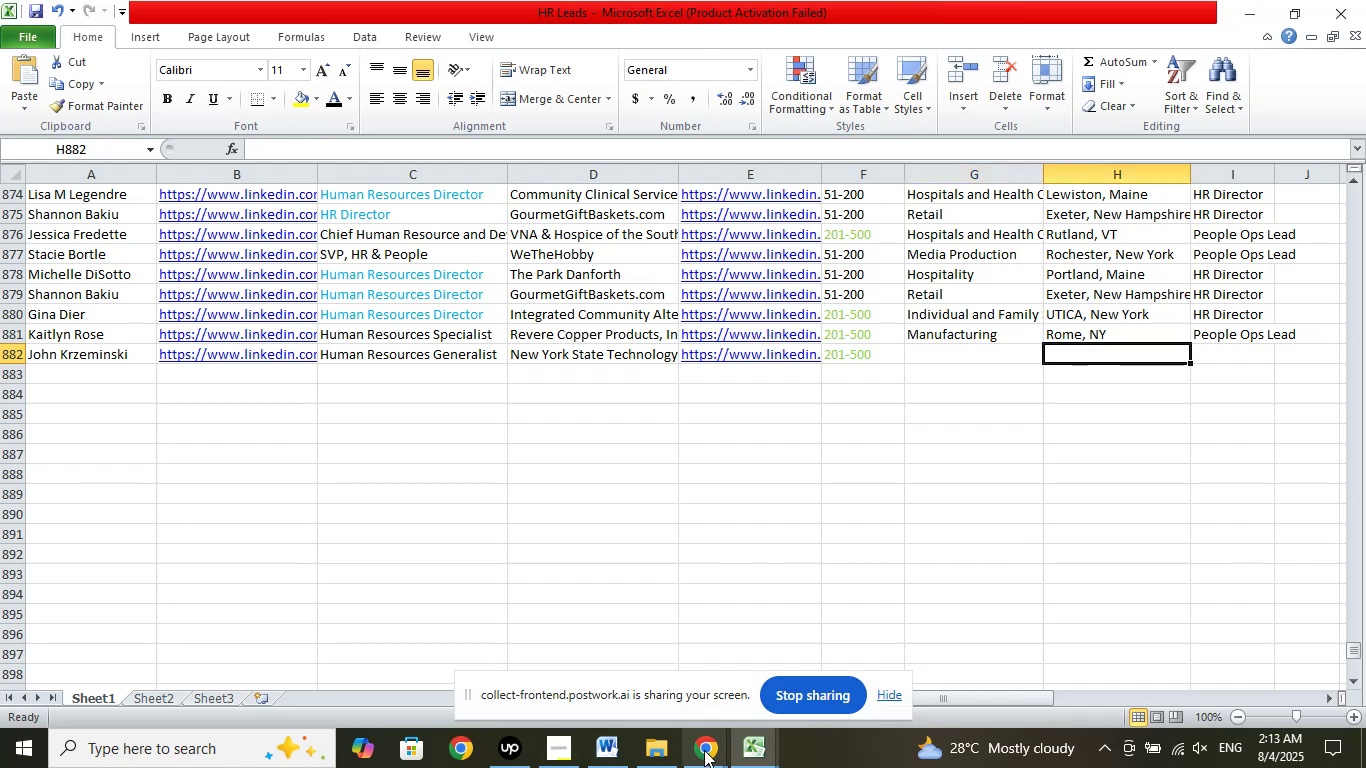 
left_click([704, 750])
 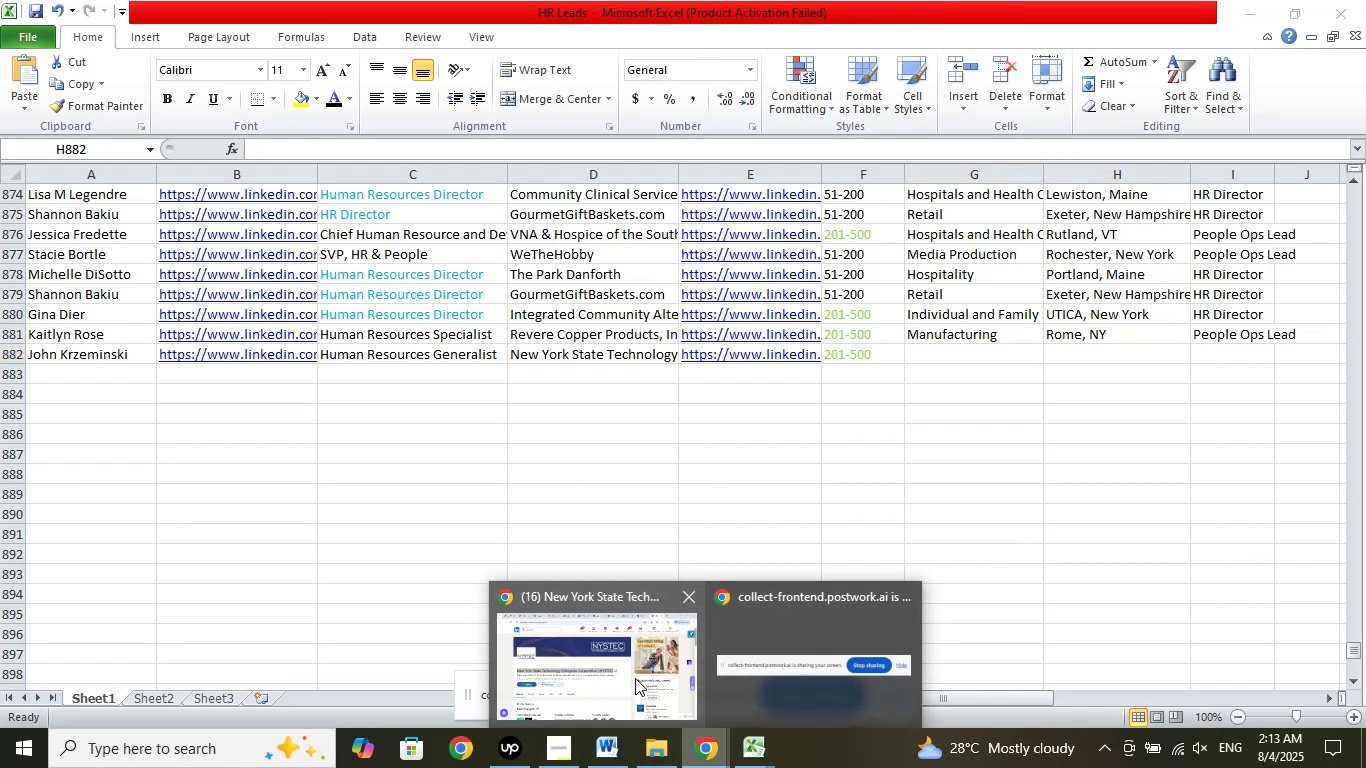 
left_click([635, 678])
 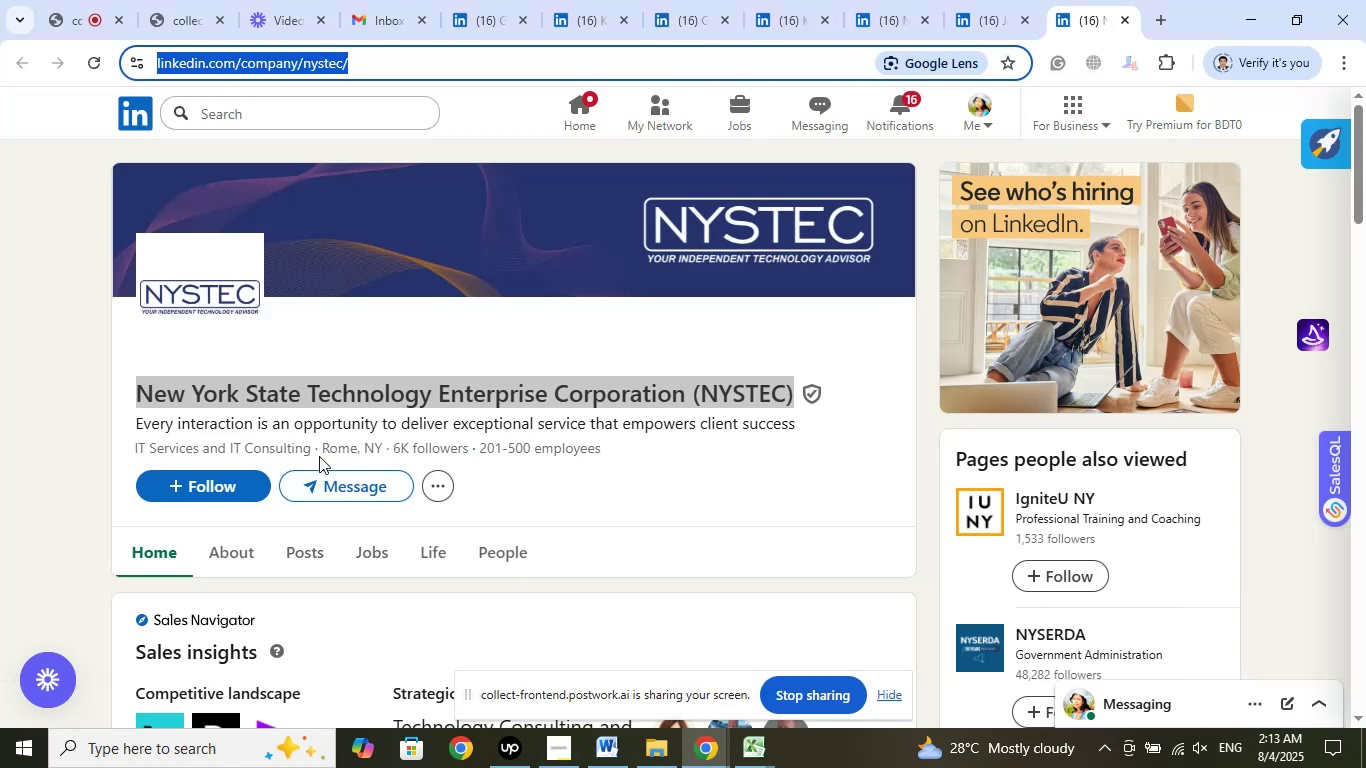 
left_click_drag(start_coordinate=[322, 447], to_coordinate=[381, 447])
 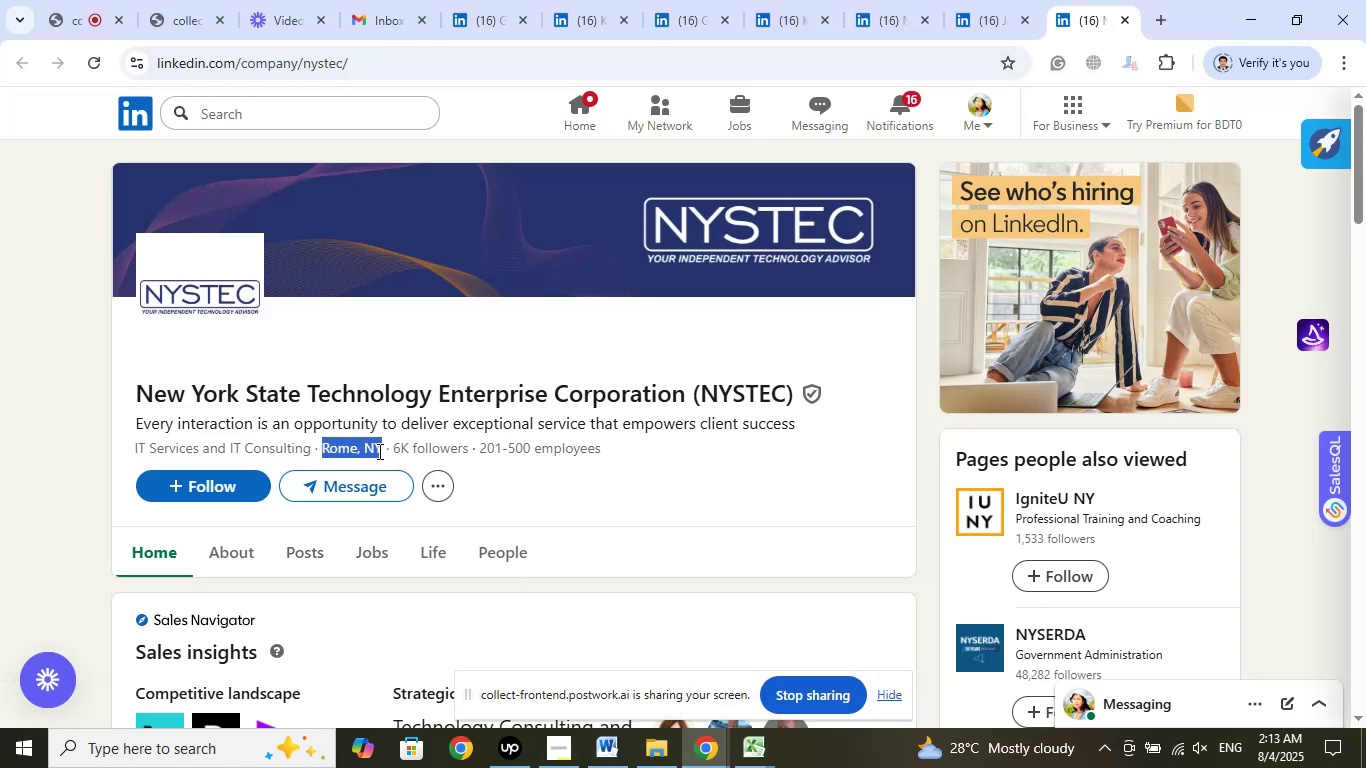 
right_click([373, 450])
 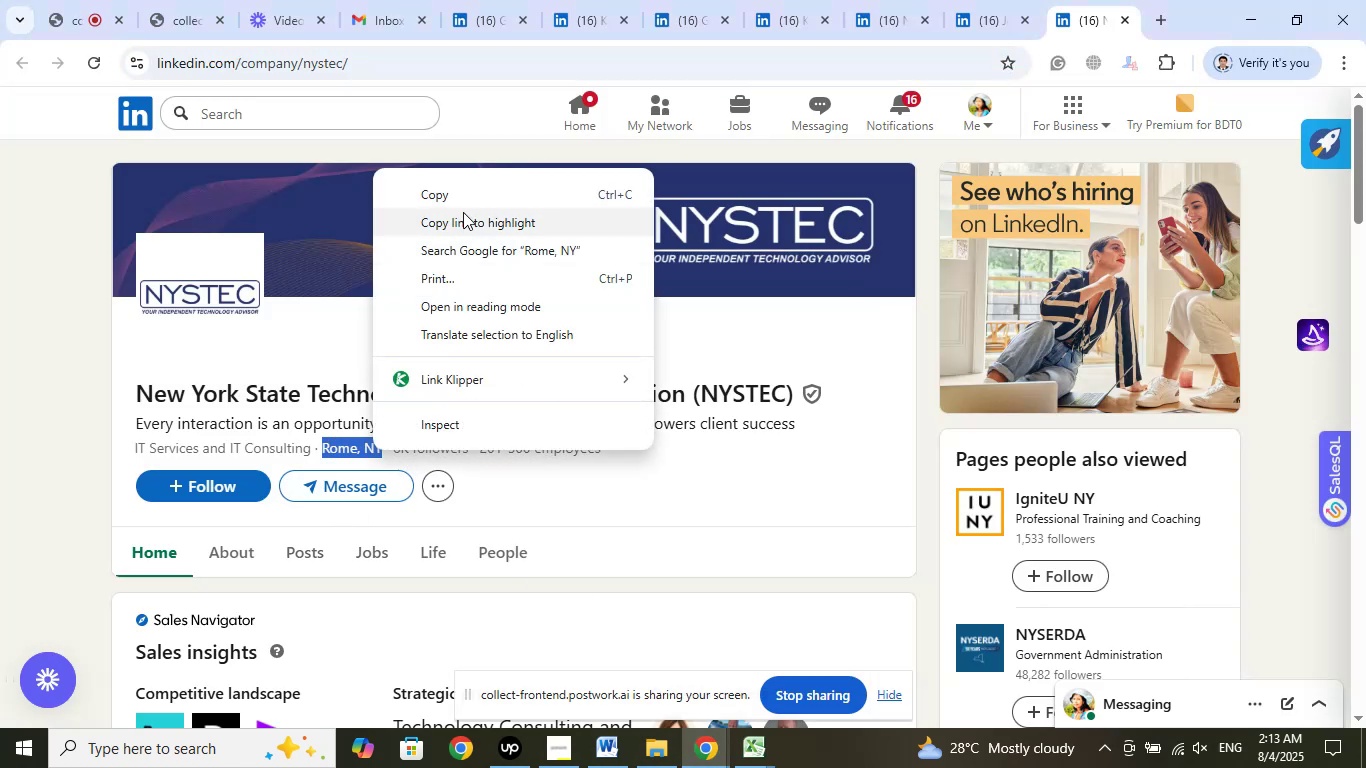 
left_click([463, 201])
 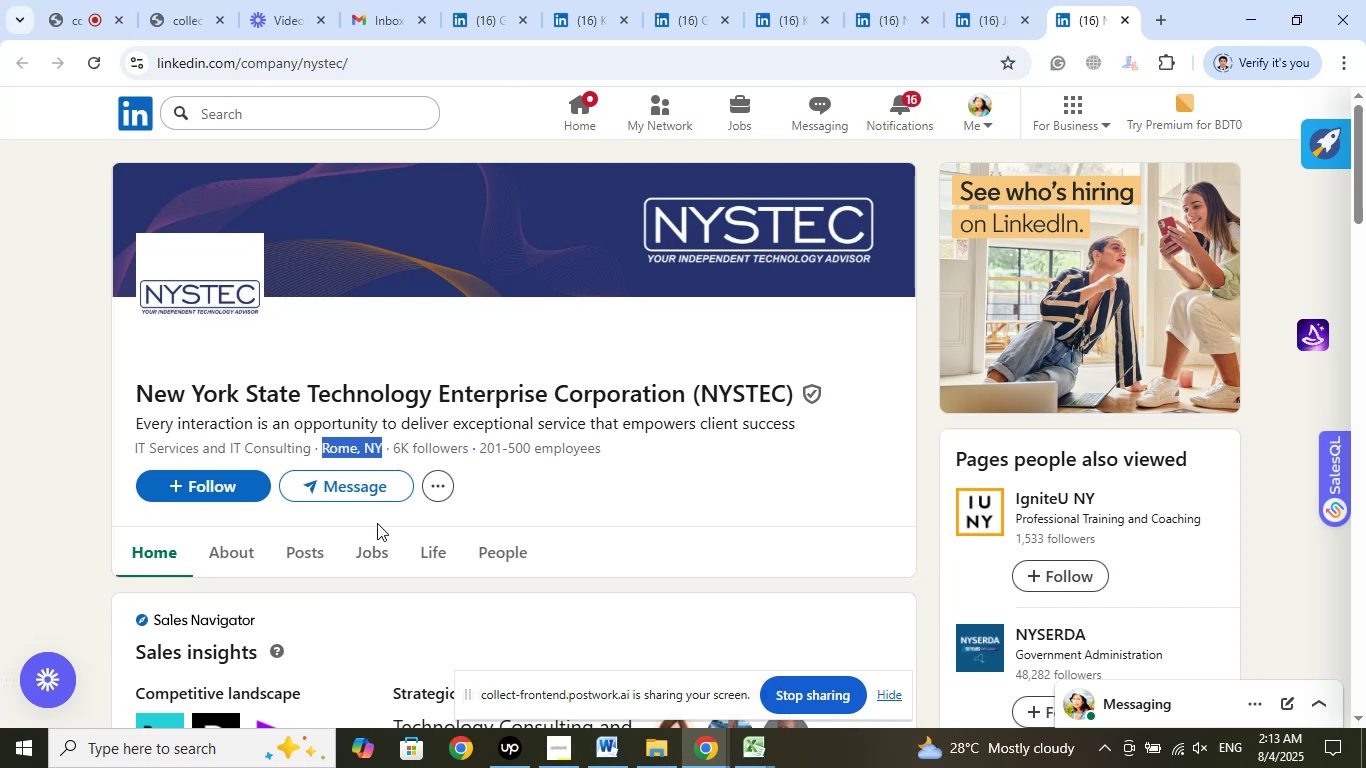 
wait(18.58)
 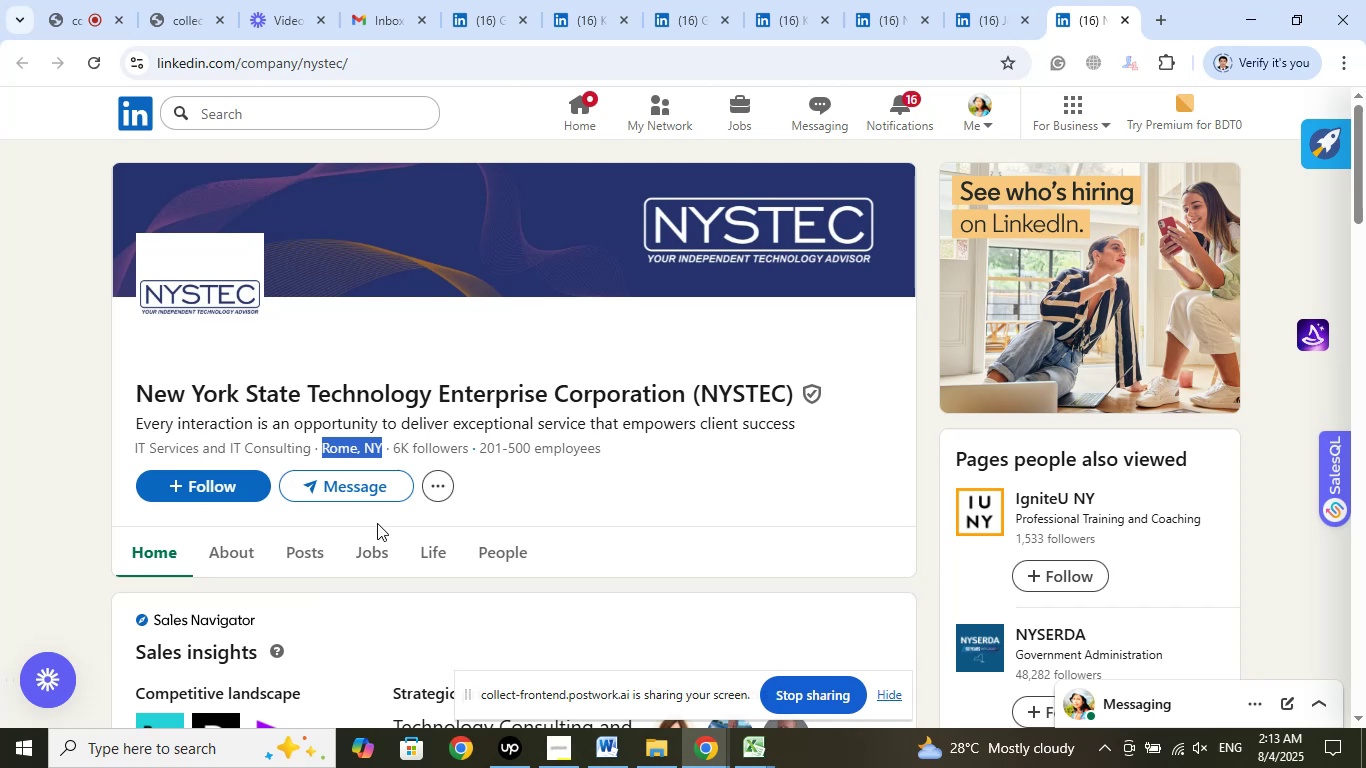 
left_click([688, 692])
 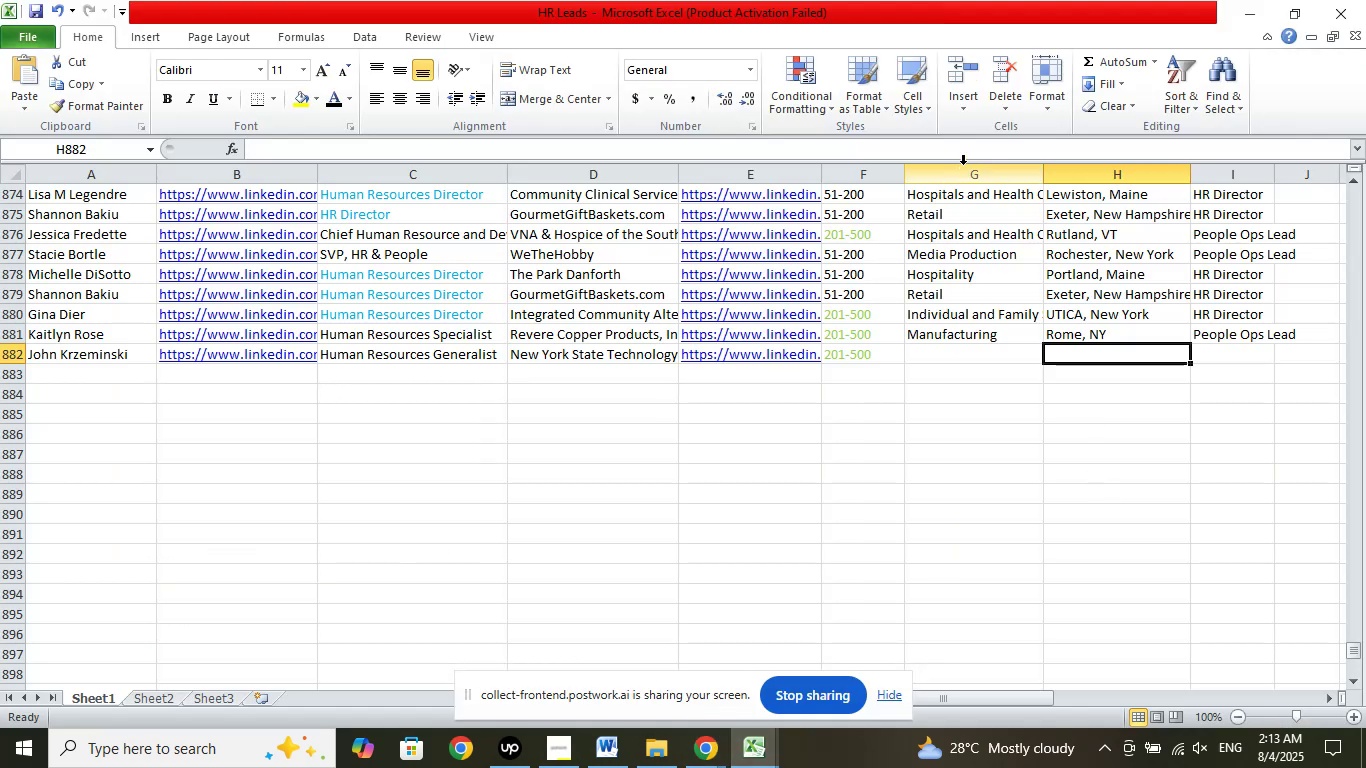 
left_click([965, 148])
 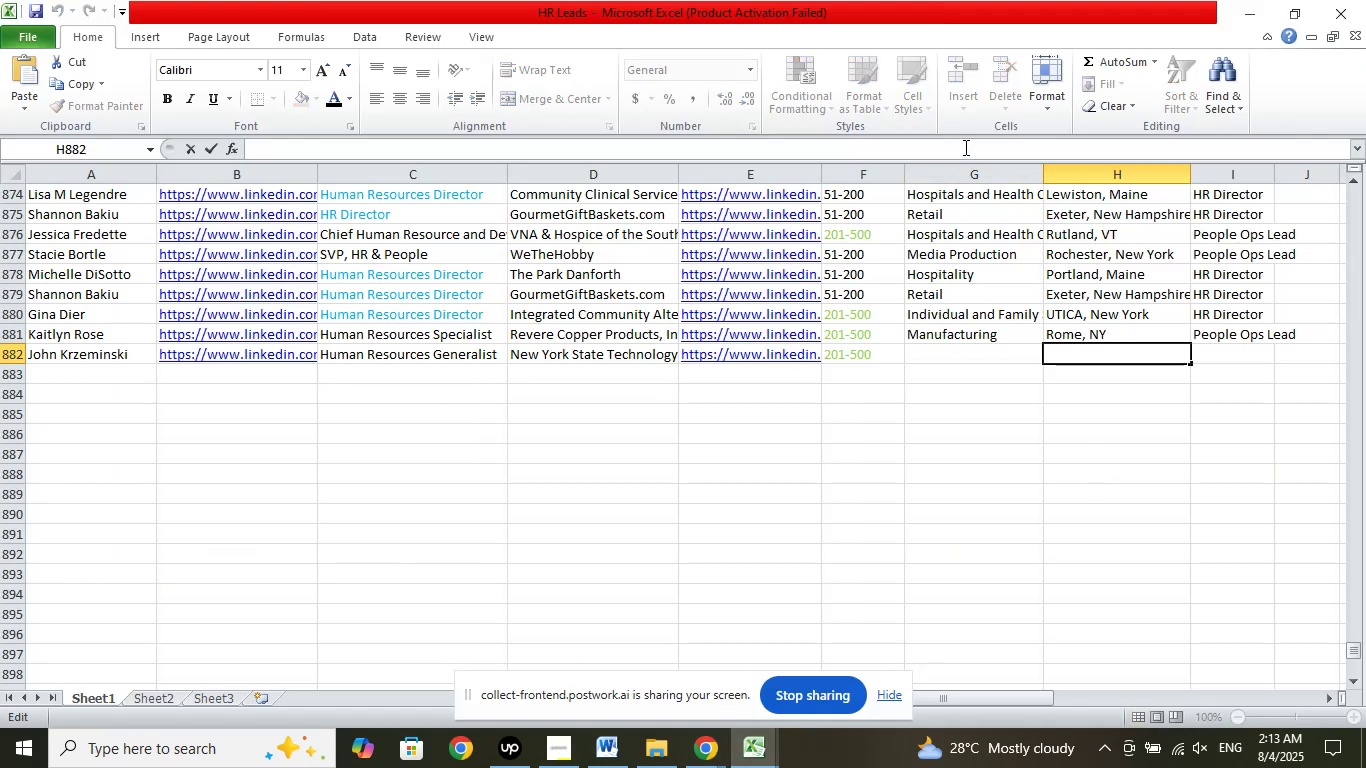 
right_click([964, 147])
 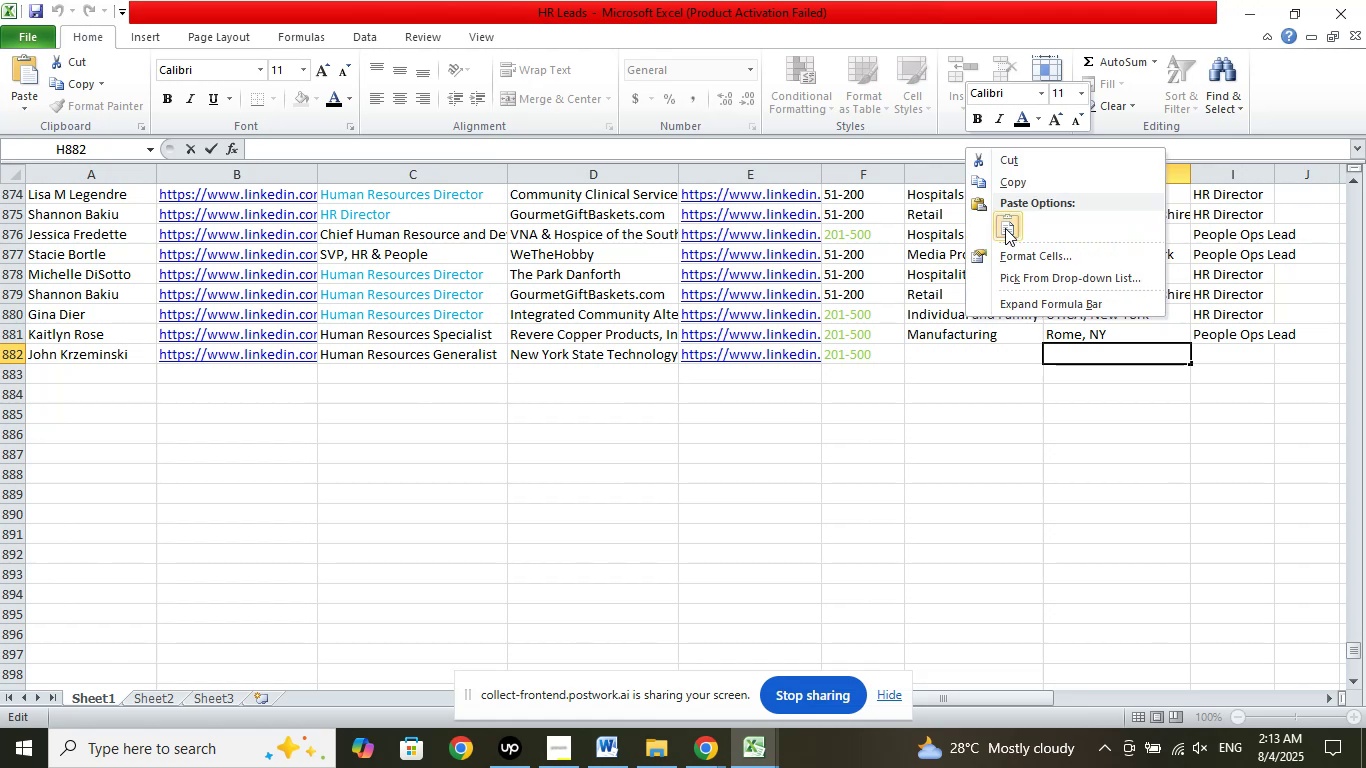 
left_click([1006, 226])
 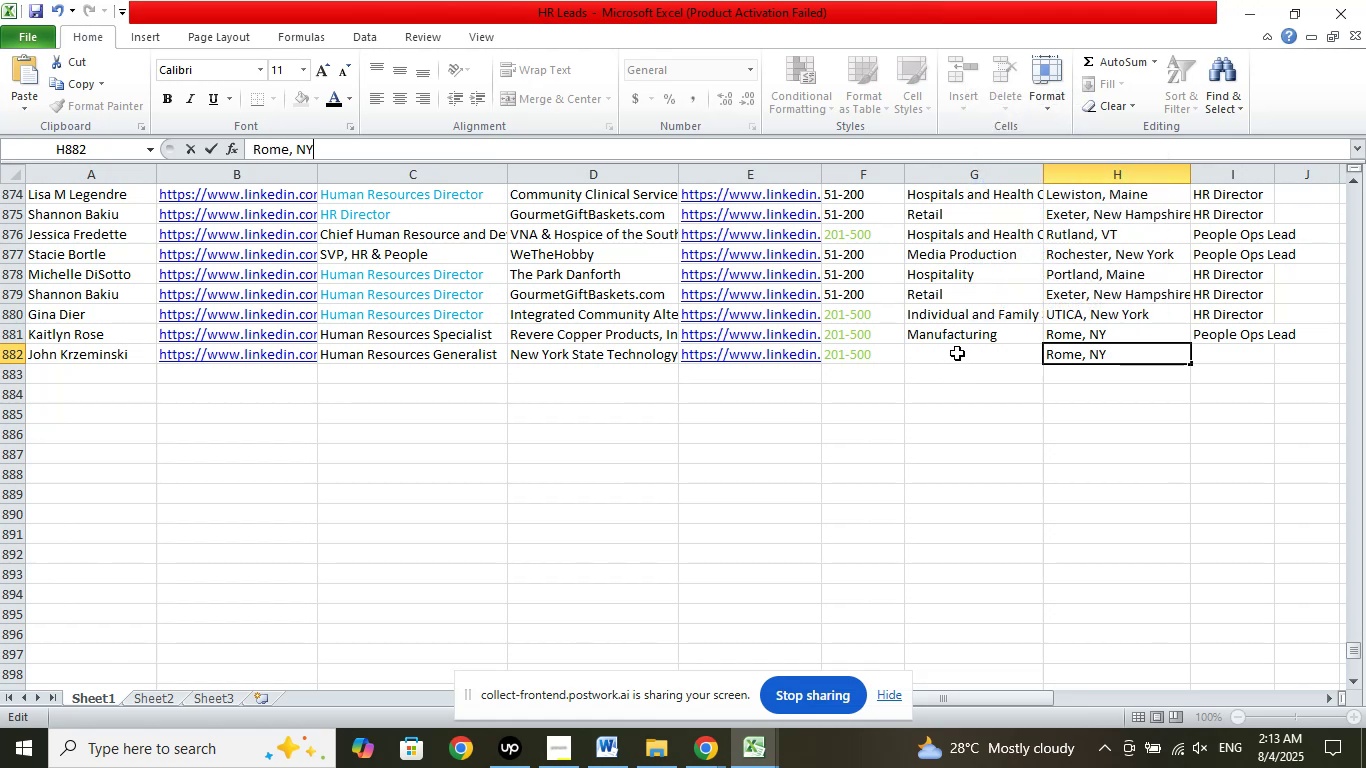 
left_click([958, 350])
 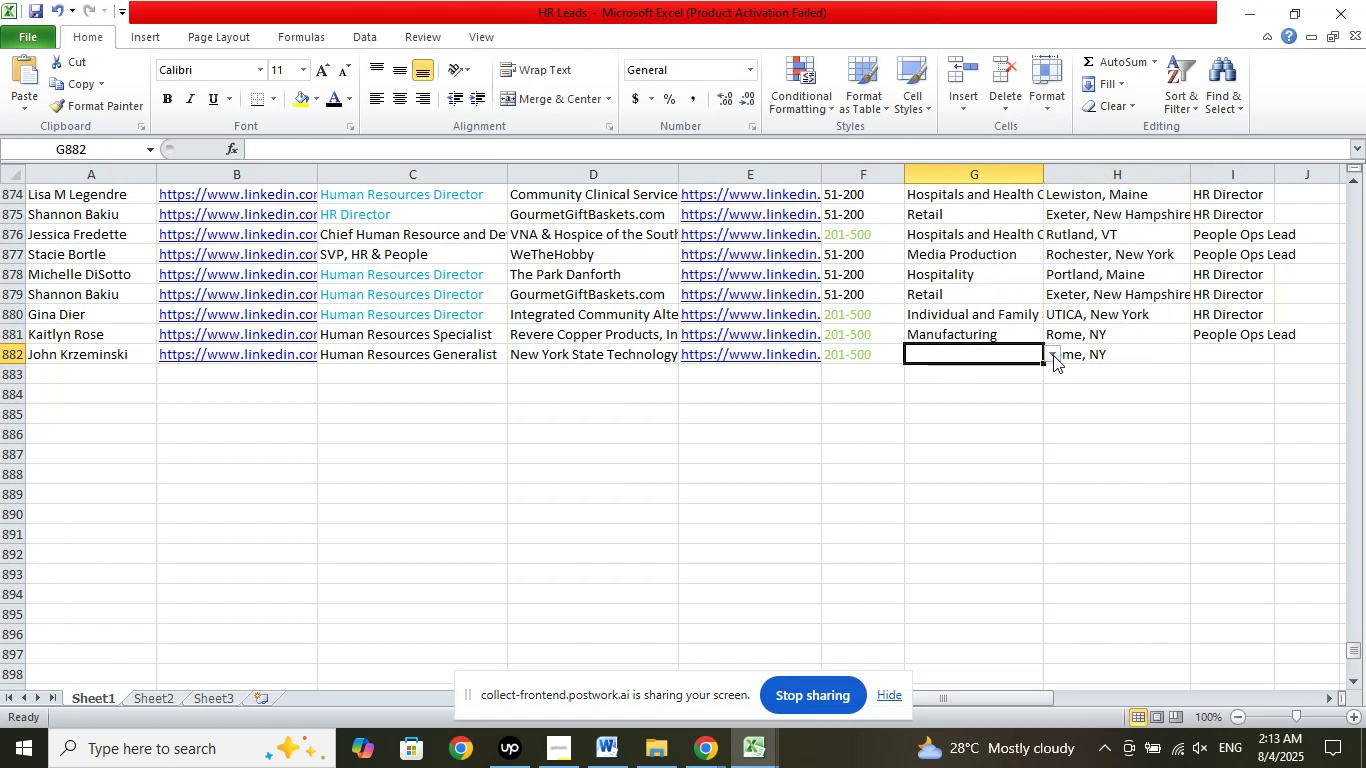 
left_click([1053, 352])
 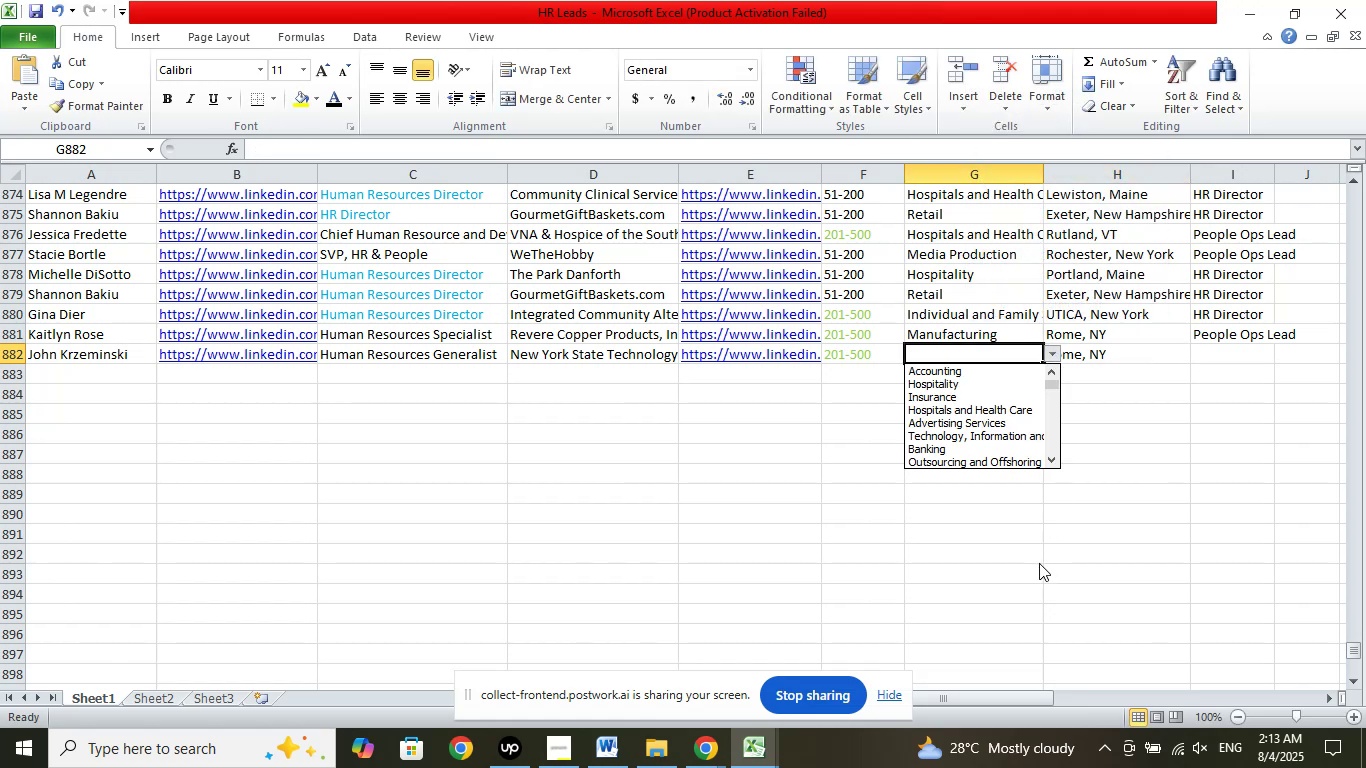 
key(ArrowDown)
 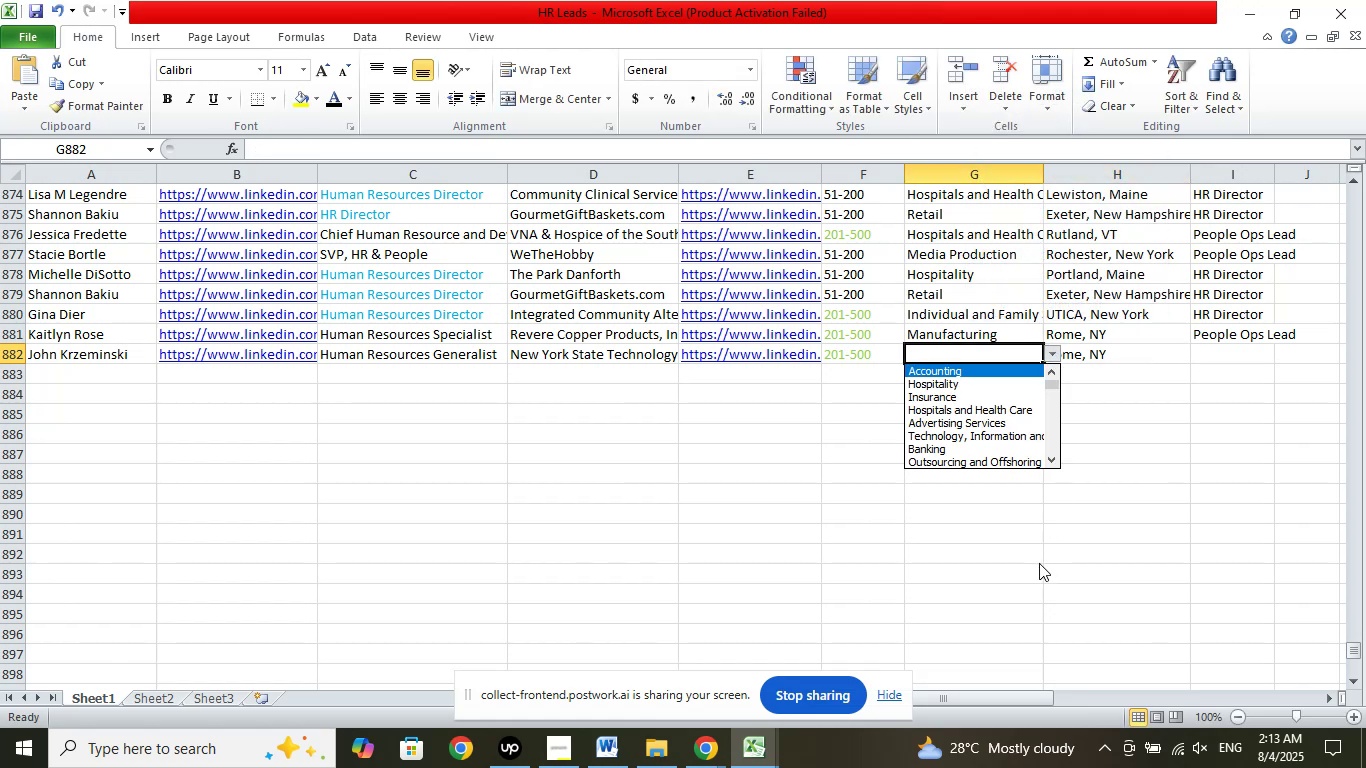 
key(ArrowDown)
 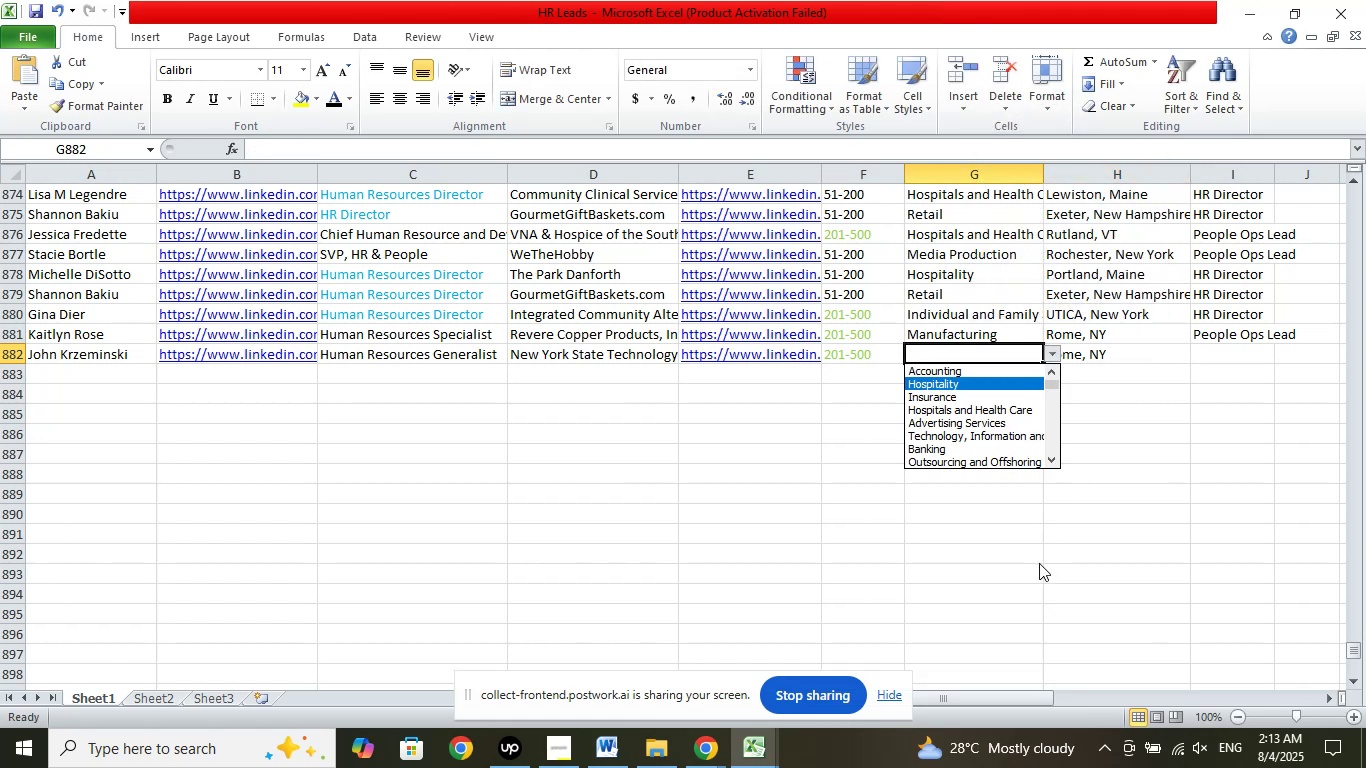 
key(ArrowDown)
 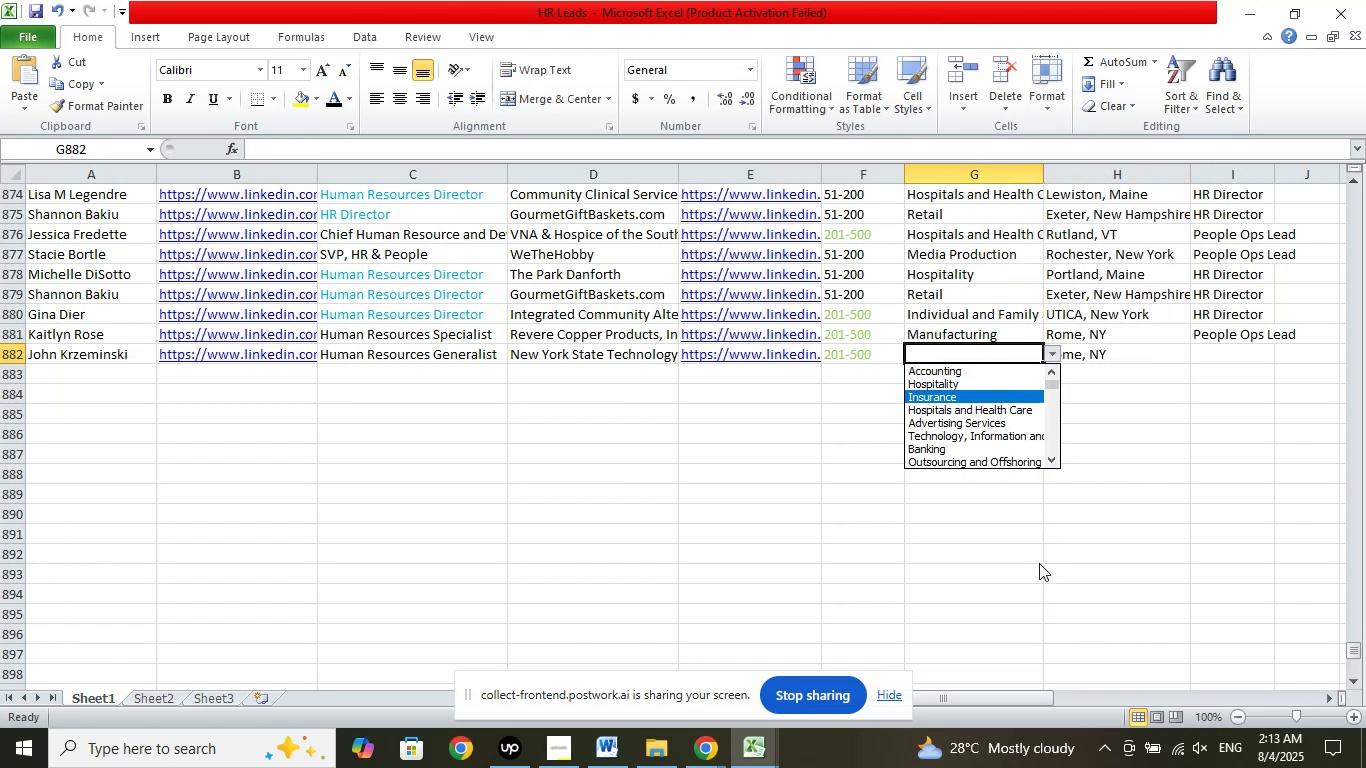 
key(ArrowDown)
 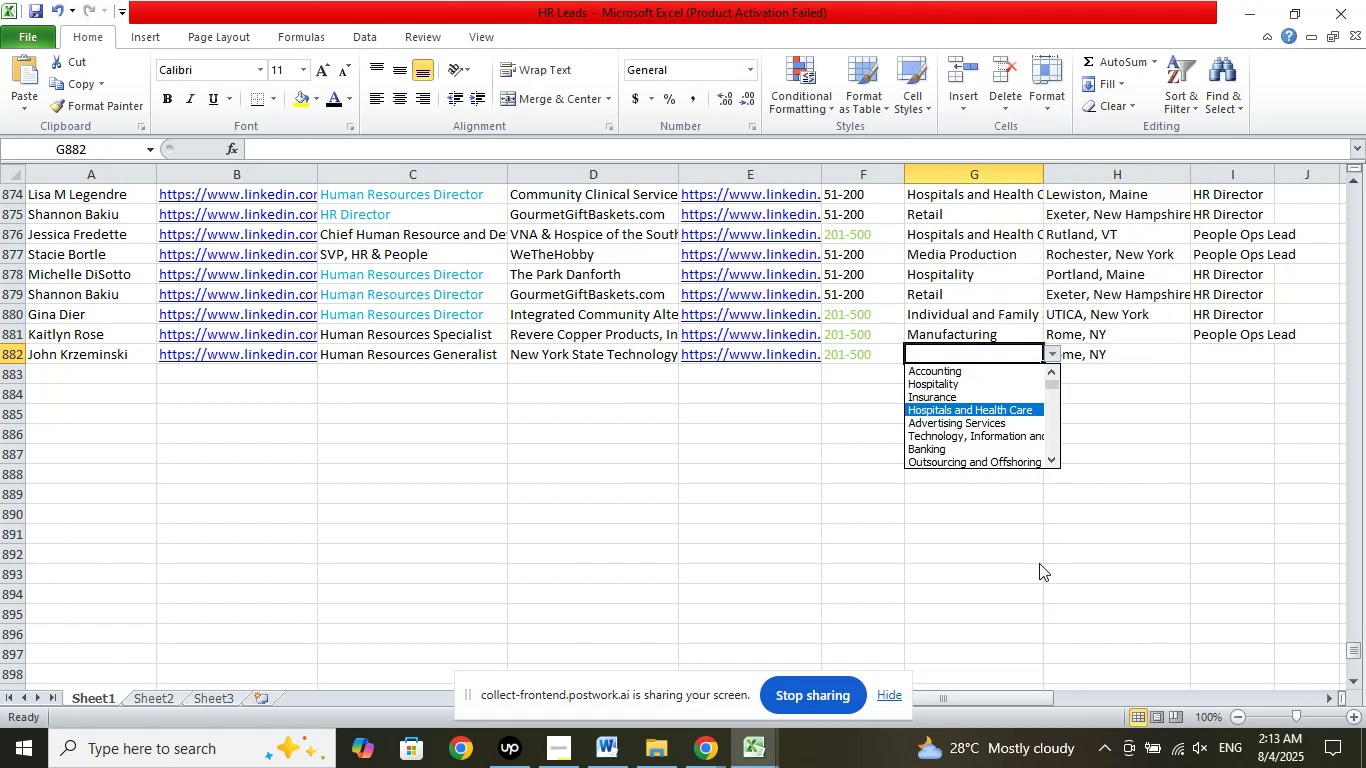 
key(ArrowDown)
 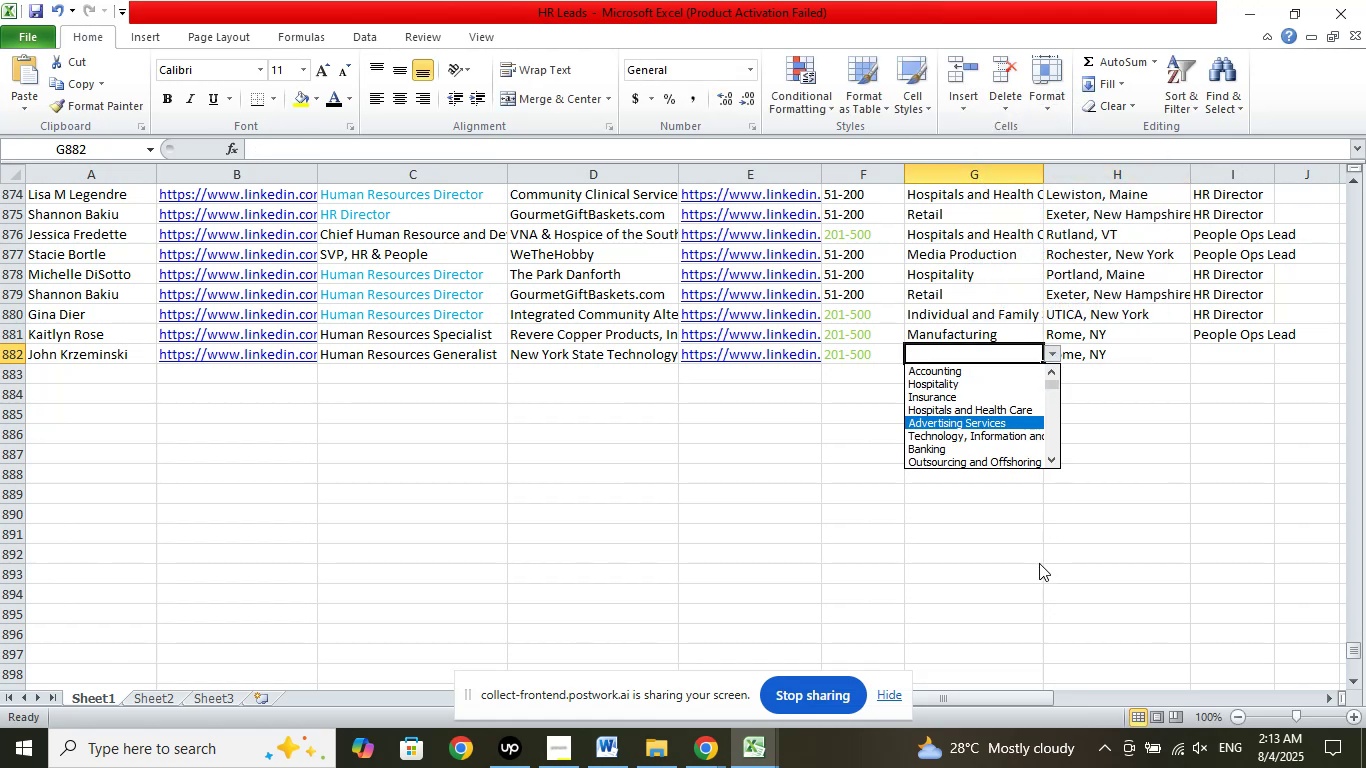 
key(ArrowDown)
 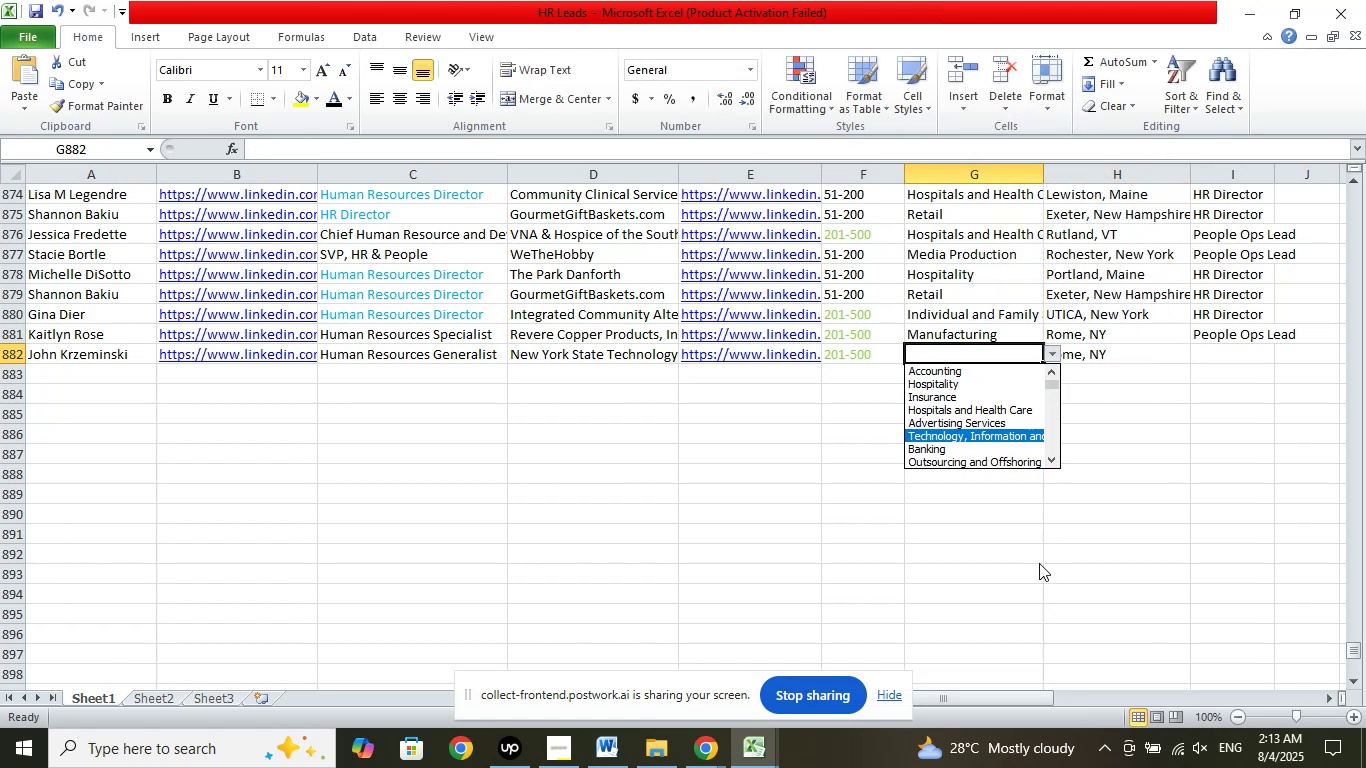 
key(ArrowDown)
 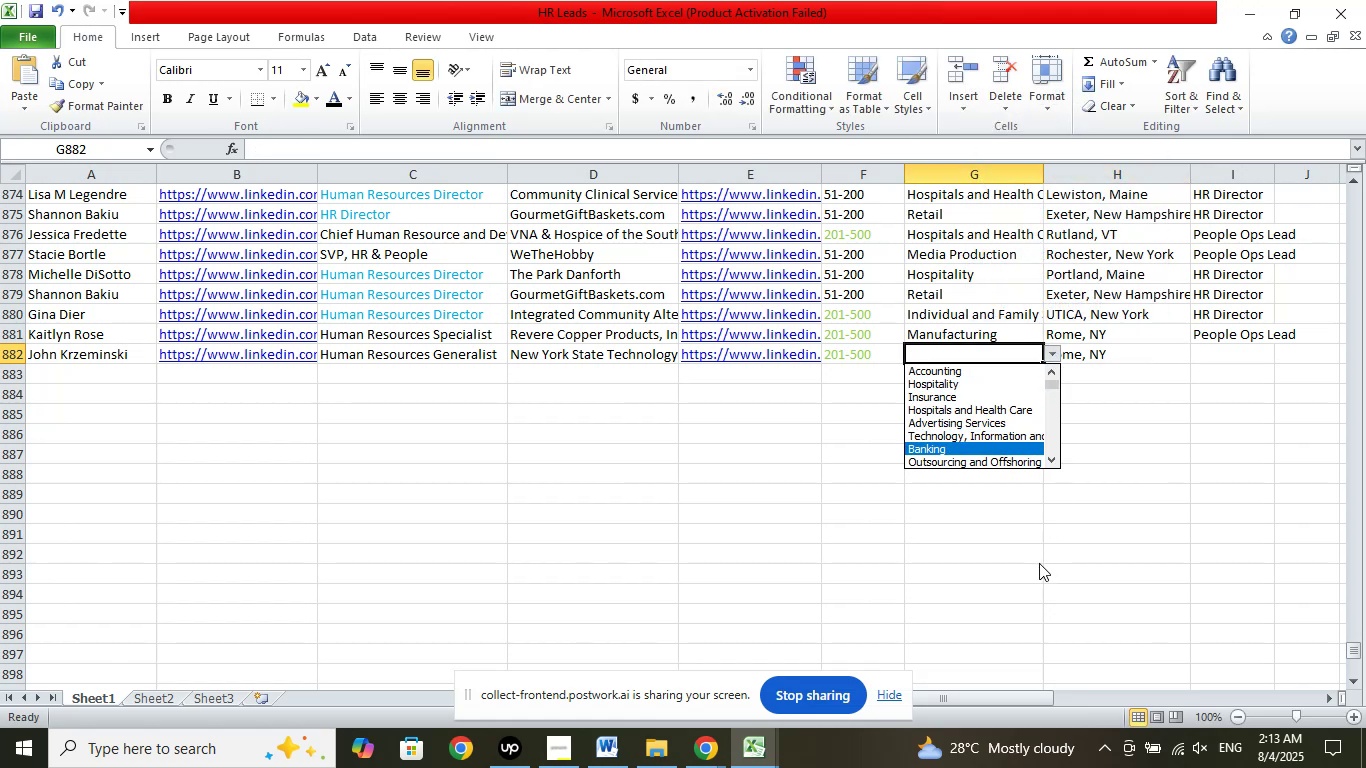 
key(ArrowDown)
 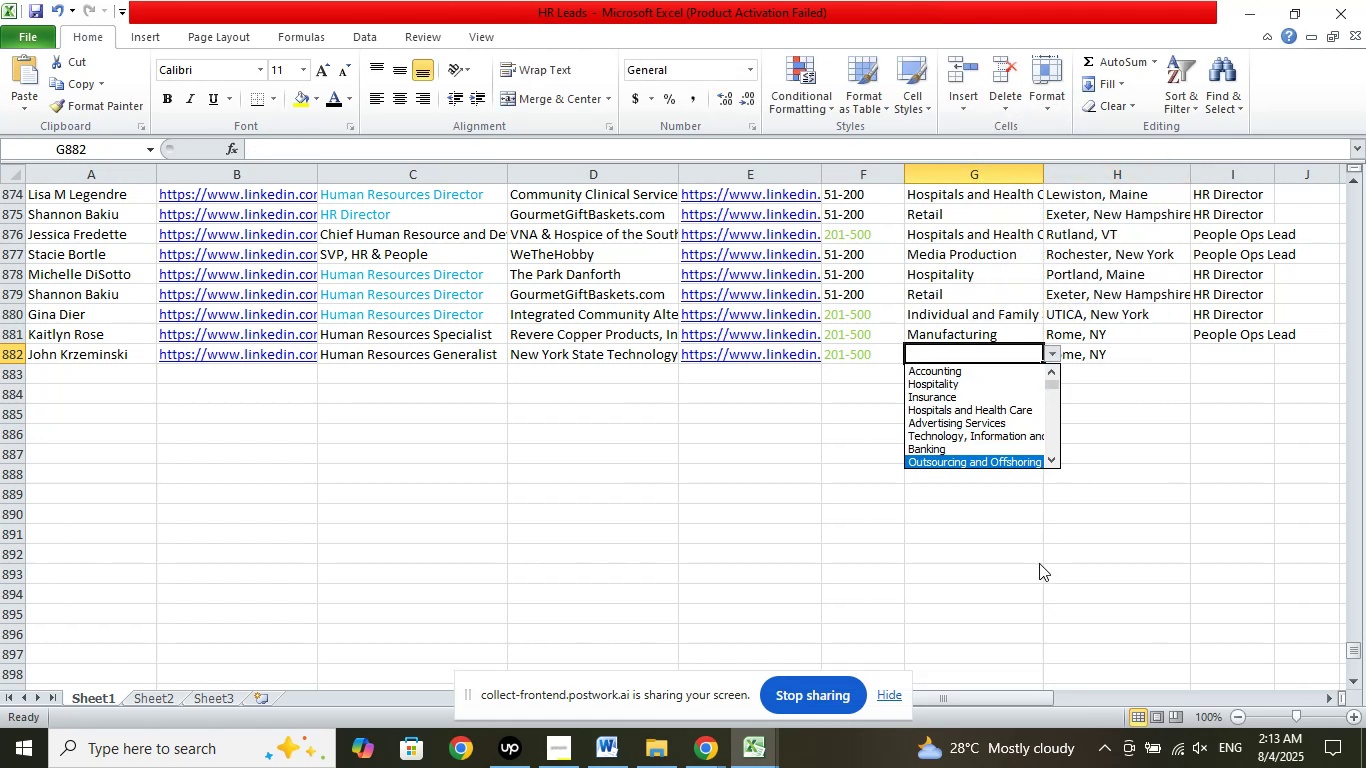 
key(ArrowDown)
 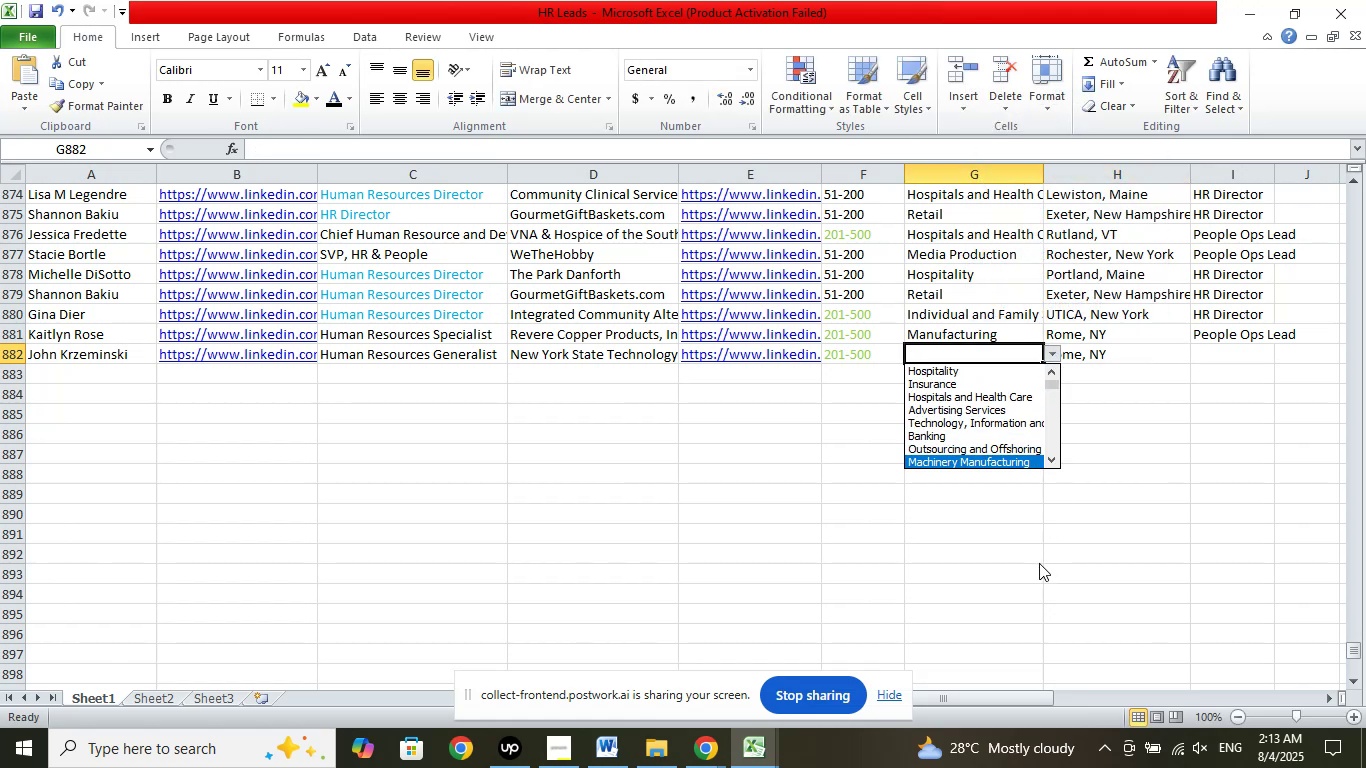 
key(ArrowDown)
 